 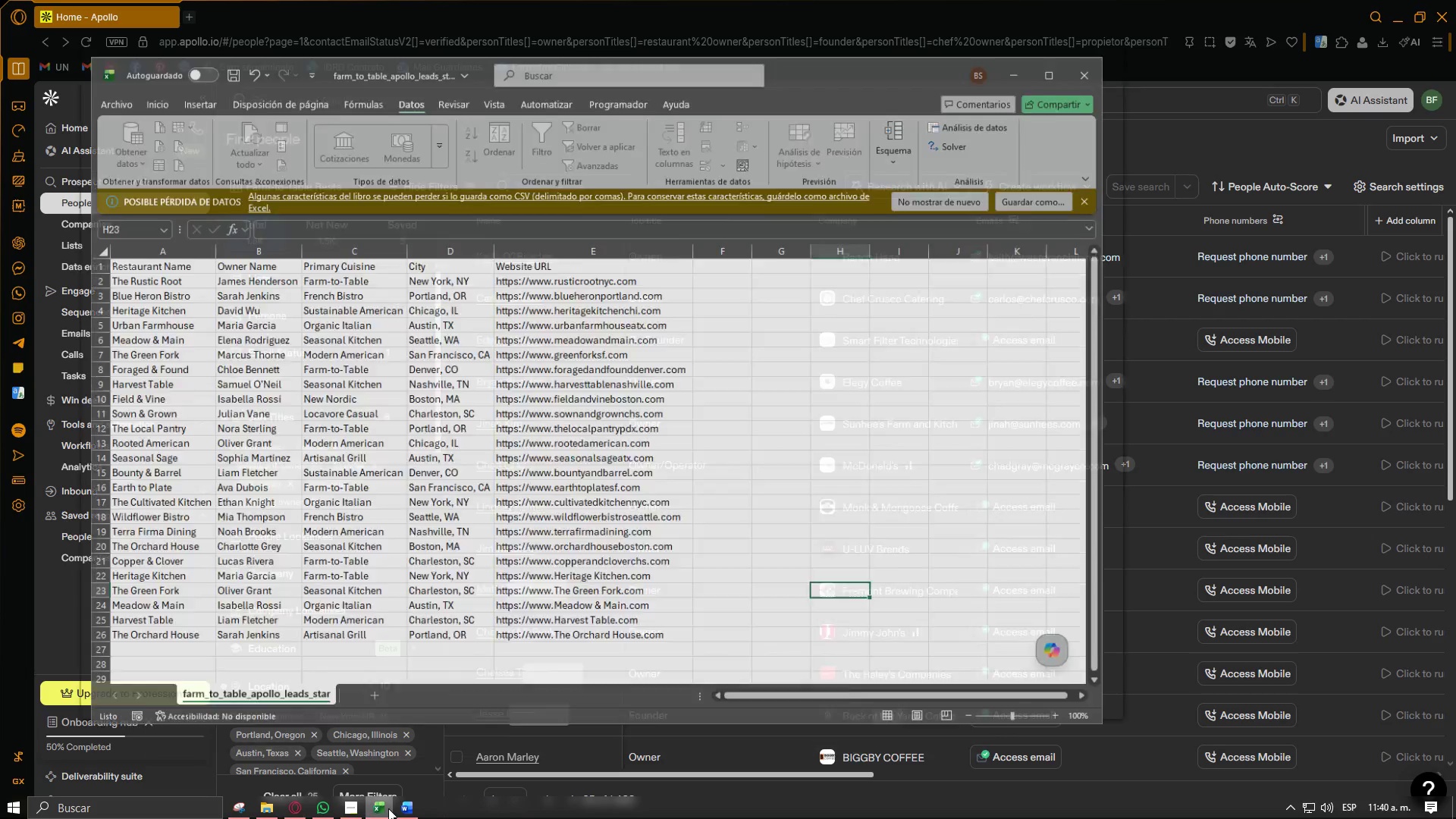 
left_click([388, 808])
 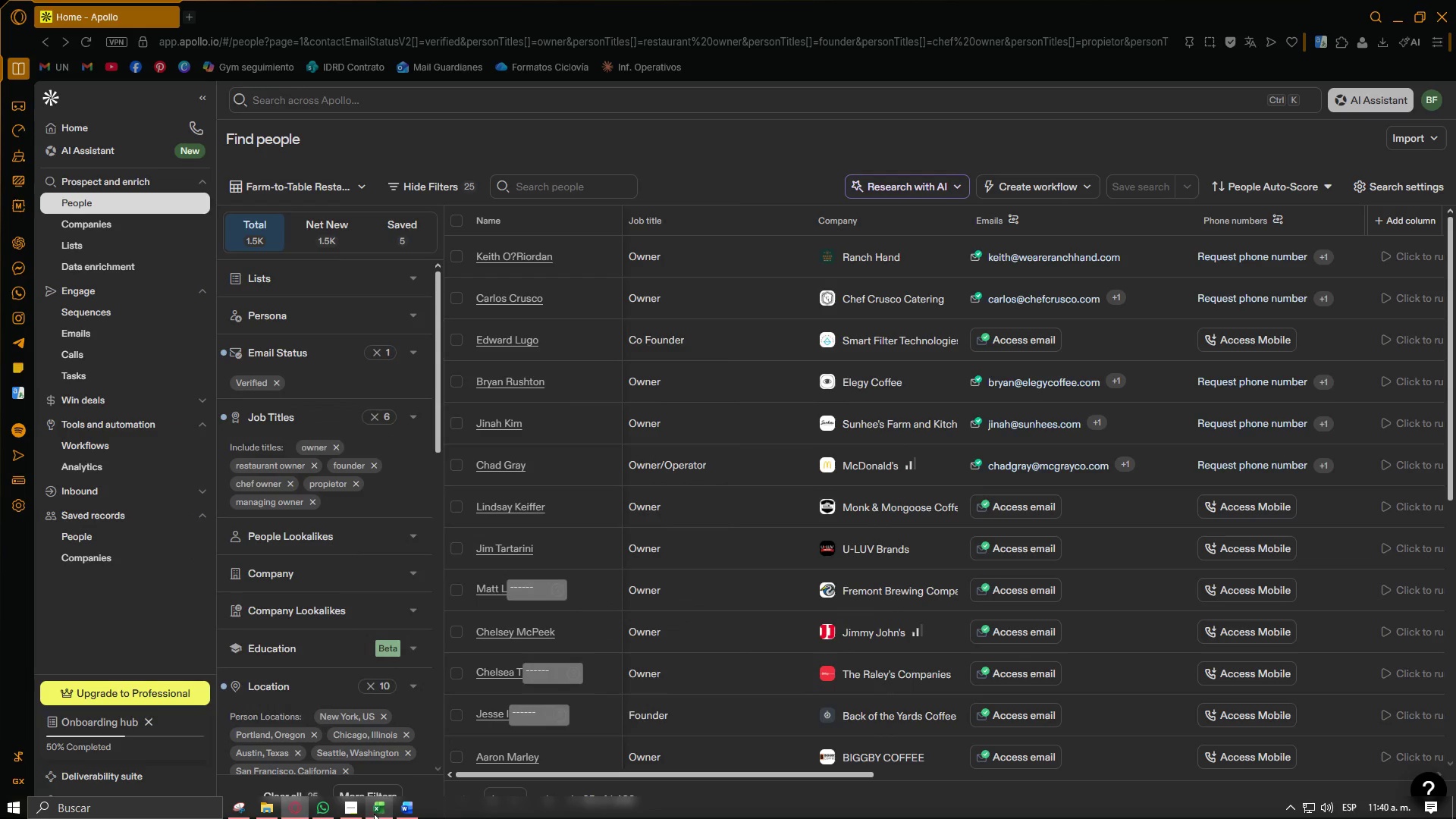 
mouse_move([372, 818])
 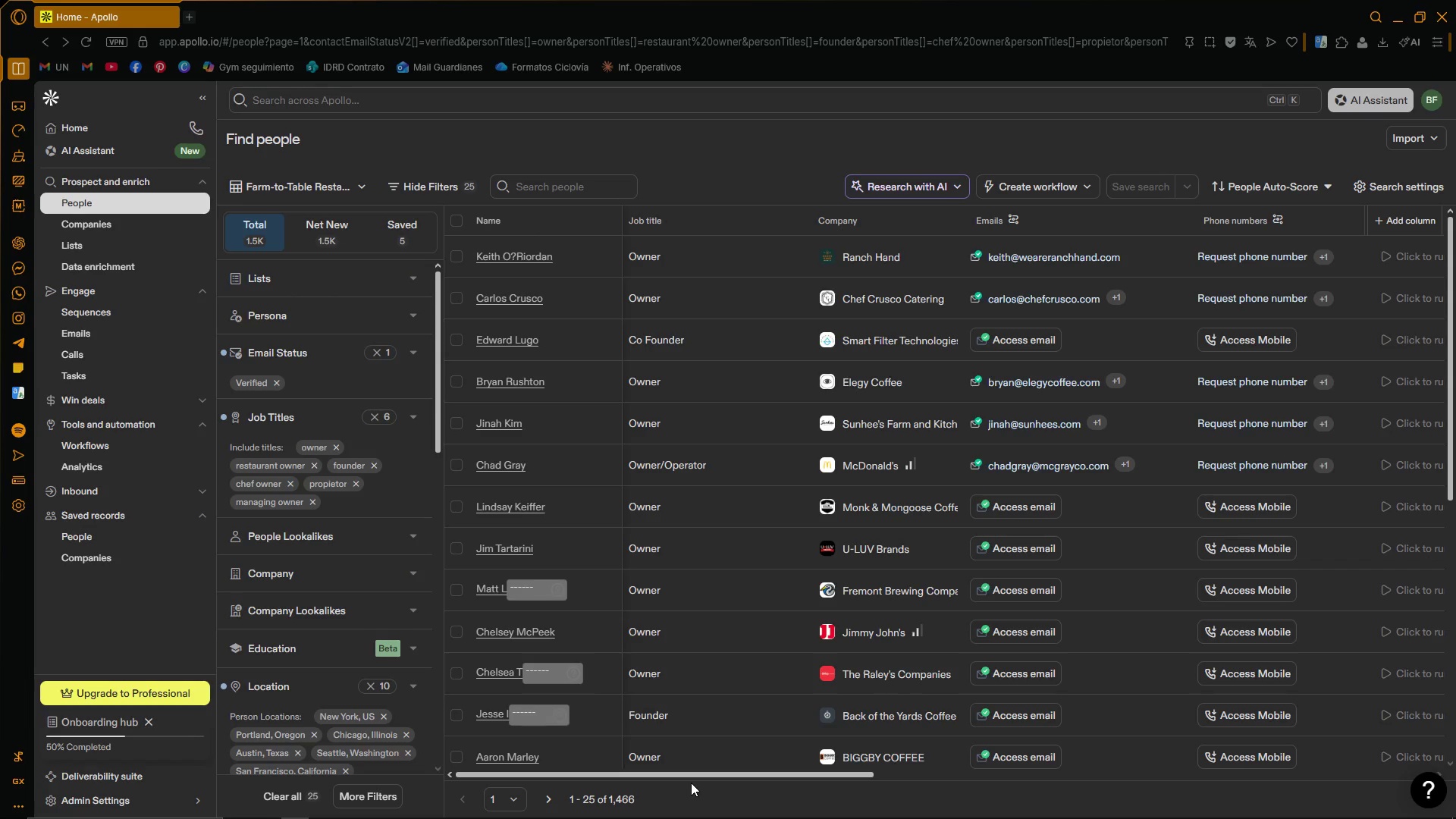 
wait(26.15)
 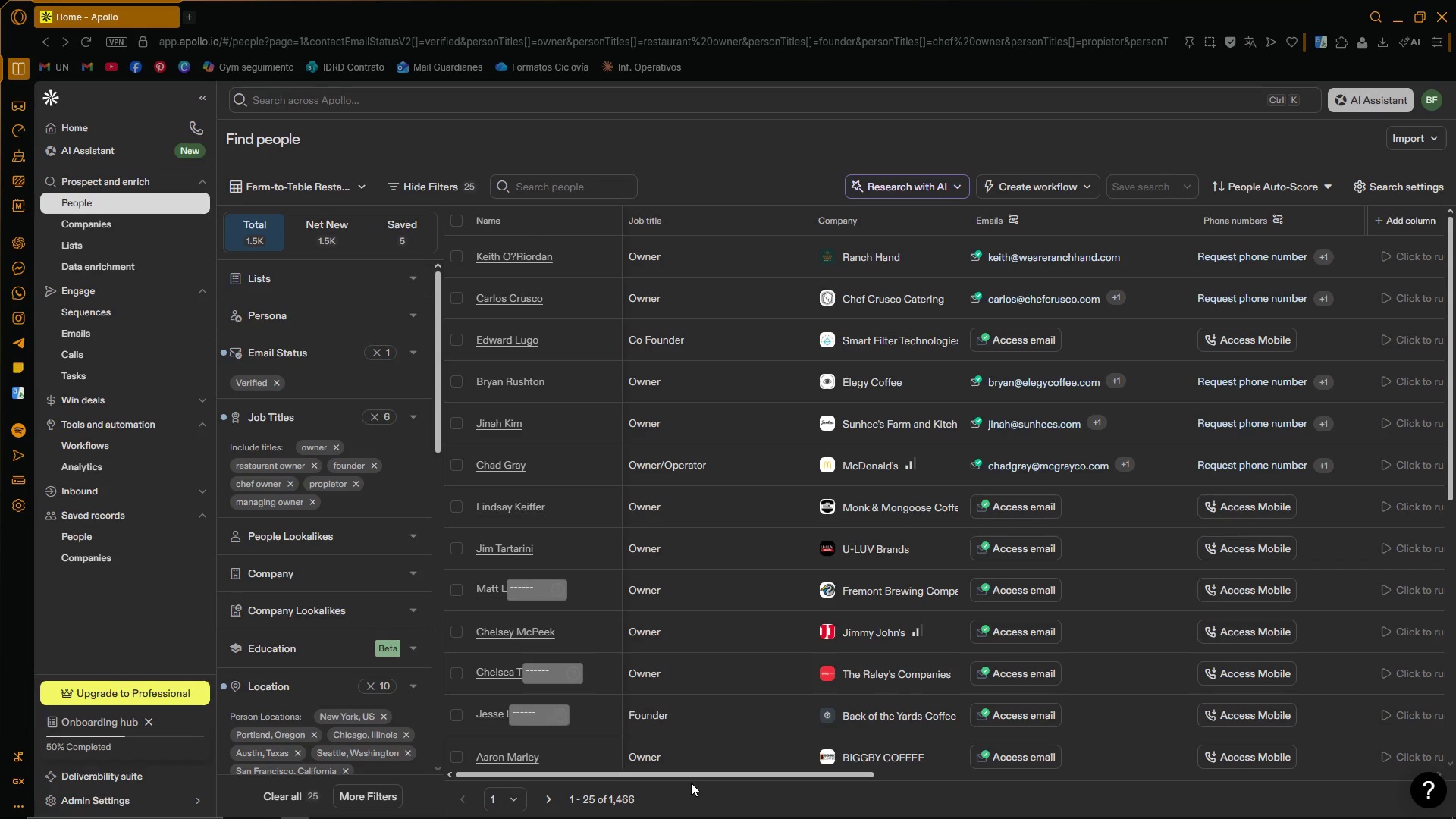 
left_click_drag(start_coordinate=[789, 775], to_coordinate=[1144, 780])
 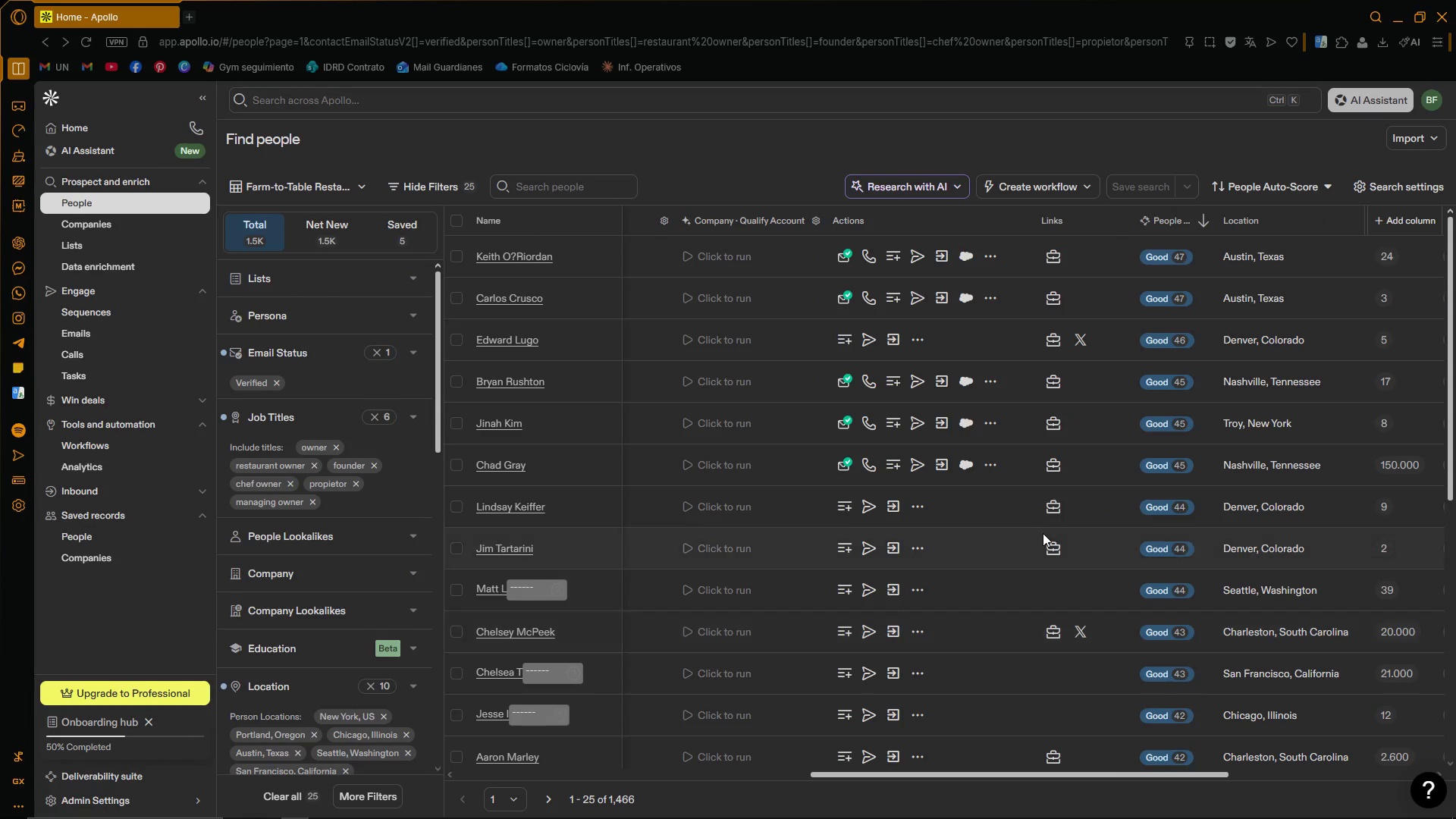 
mouse_move([1061, 485])
 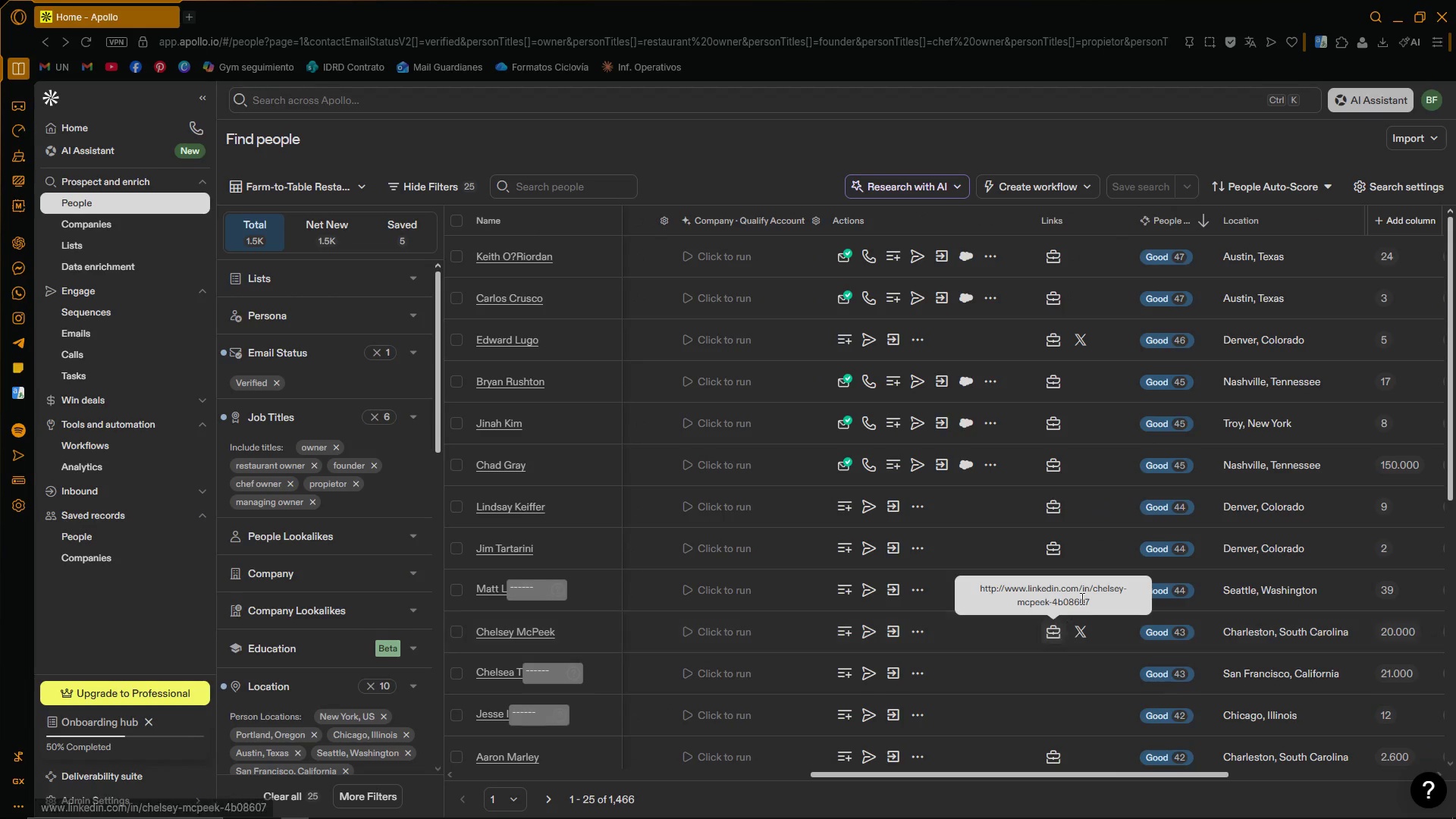 
left_click_drag(start_coordinate=[1091, 604], to_coordinate=[974, 585])
 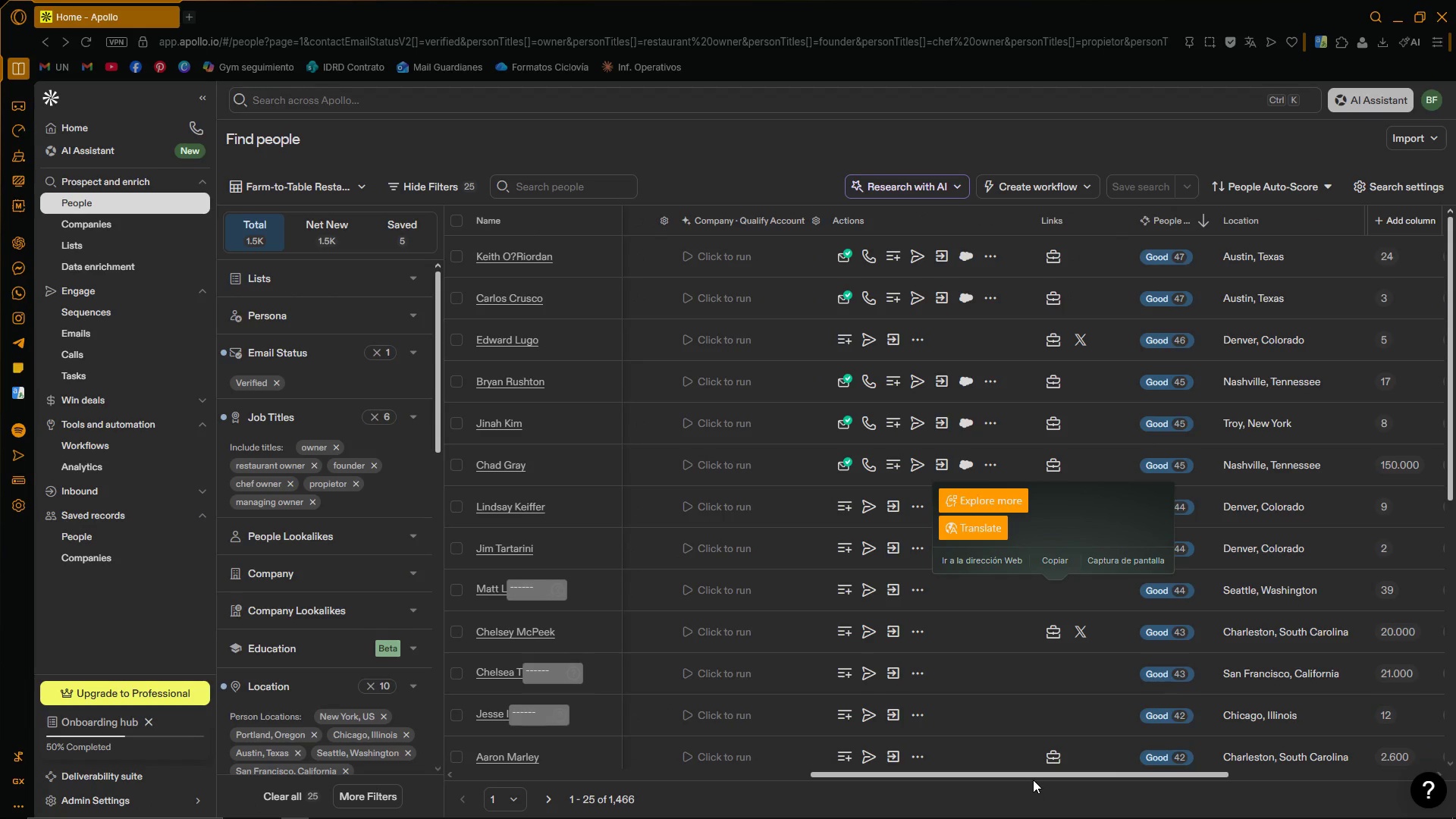 
left_click_drag(start_coordinate=[1039, 772], to_coordinate=[648, 777])
 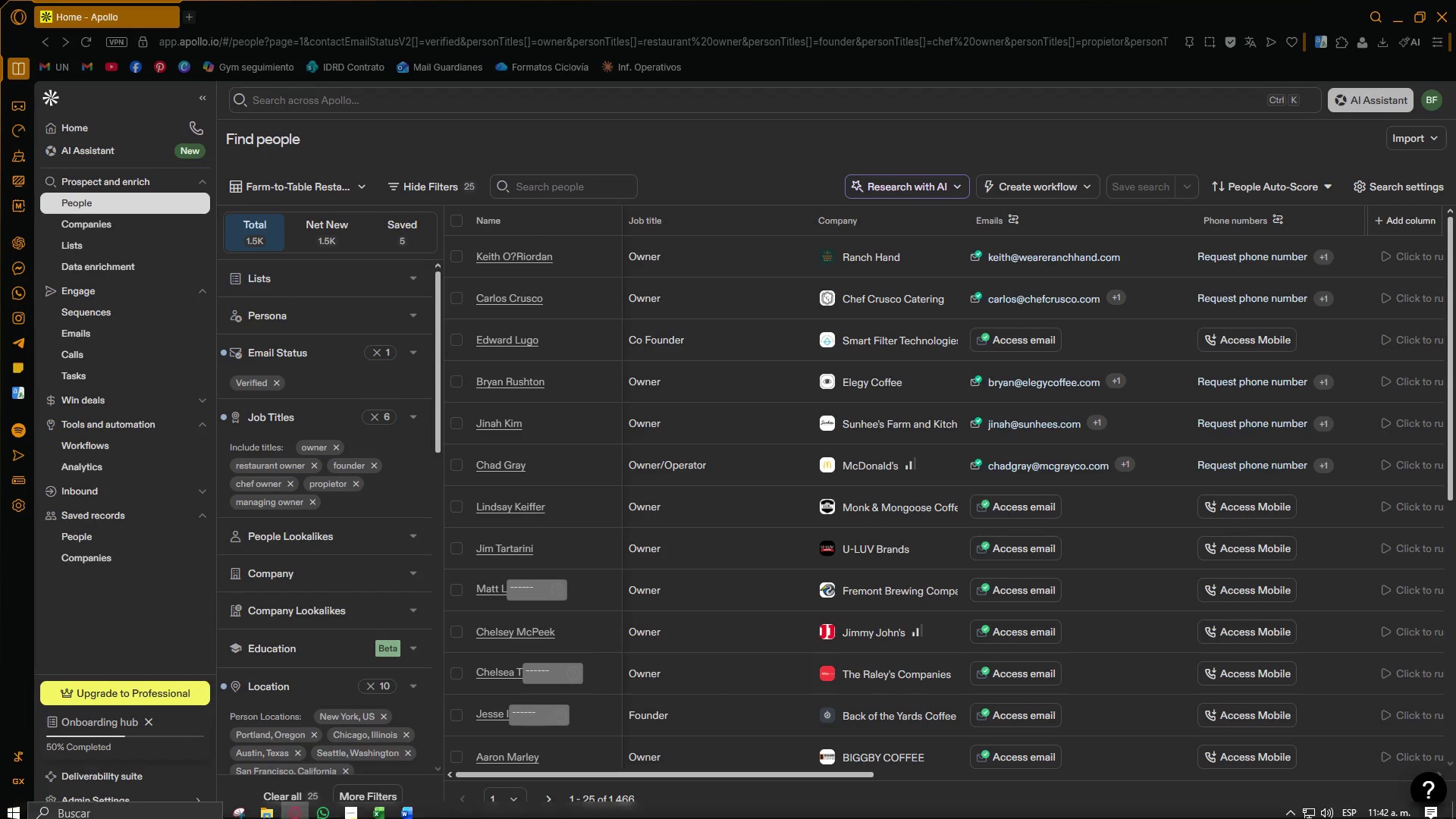 
wait(38.88)
 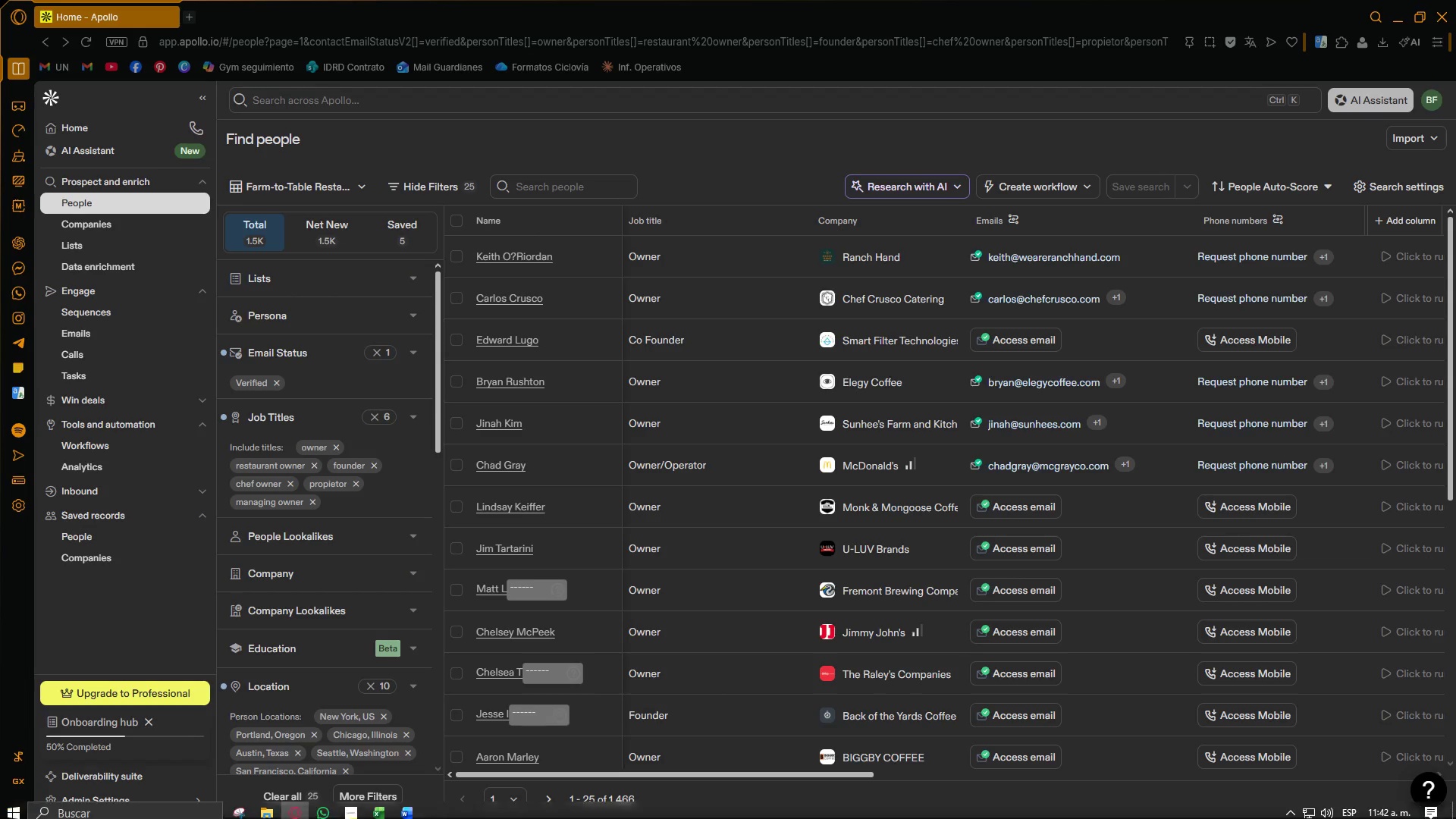 
left_click([121, 316])
 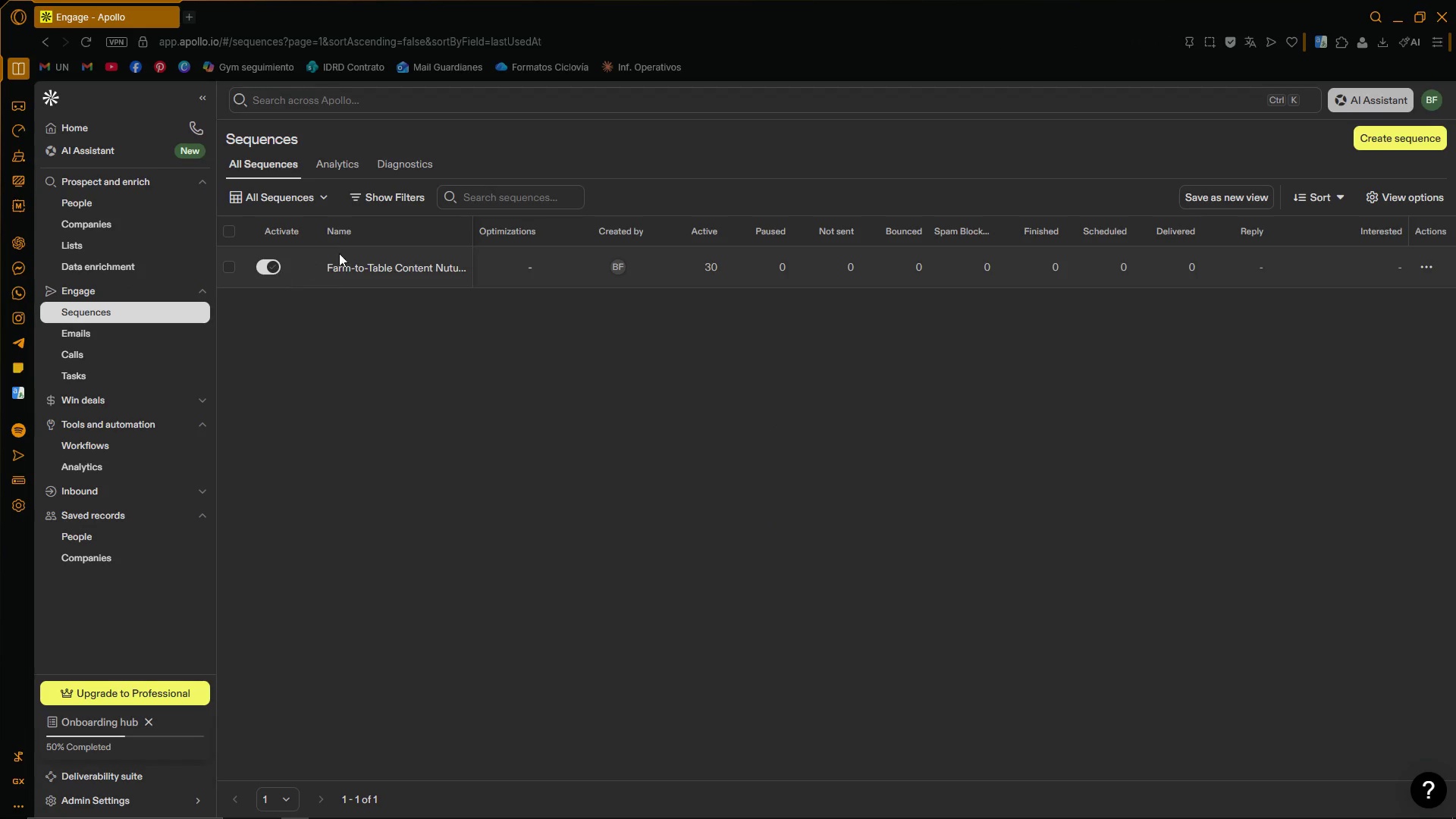 
double_click([372, 268])
 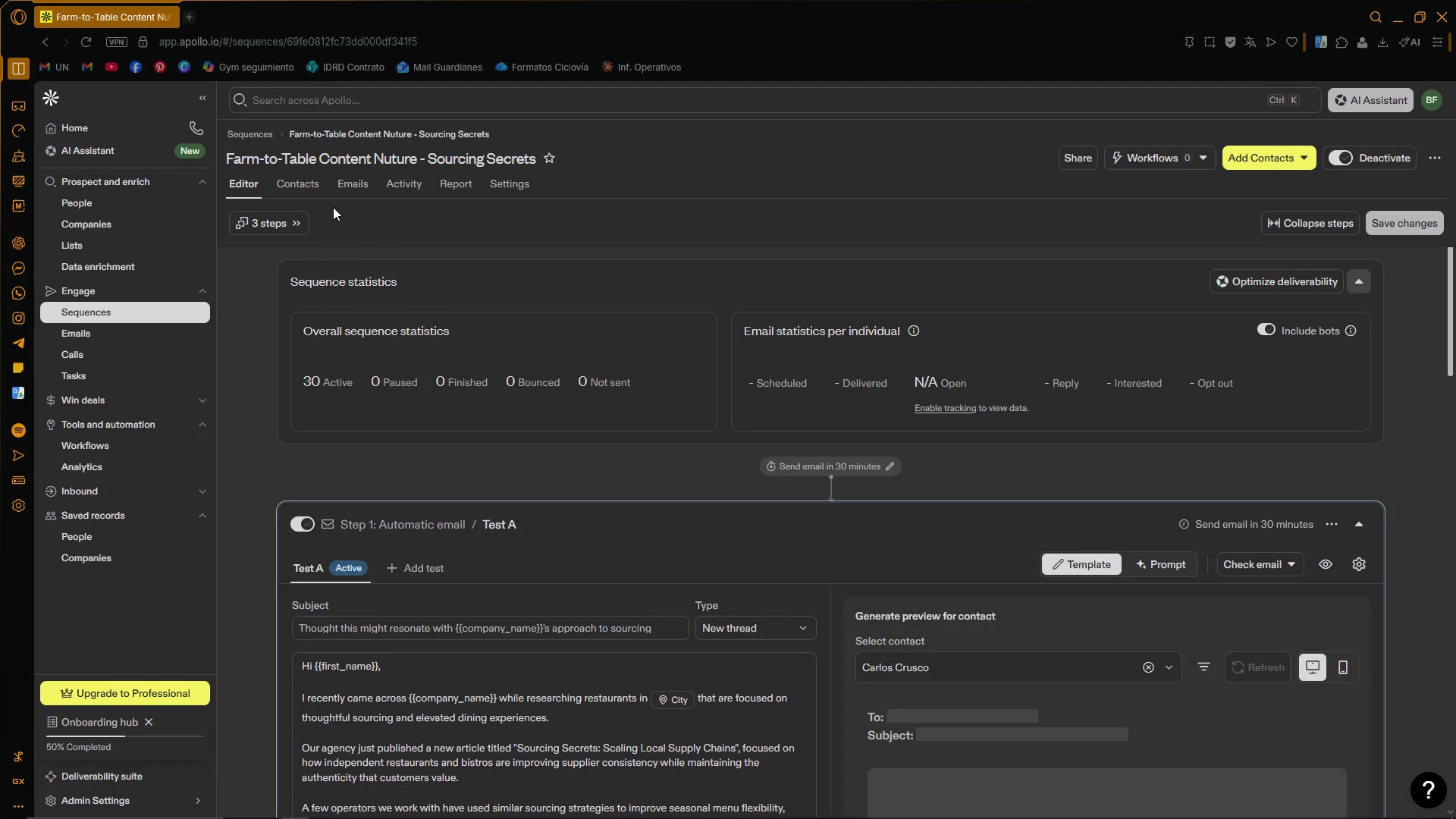 
left_click([311, 184])
 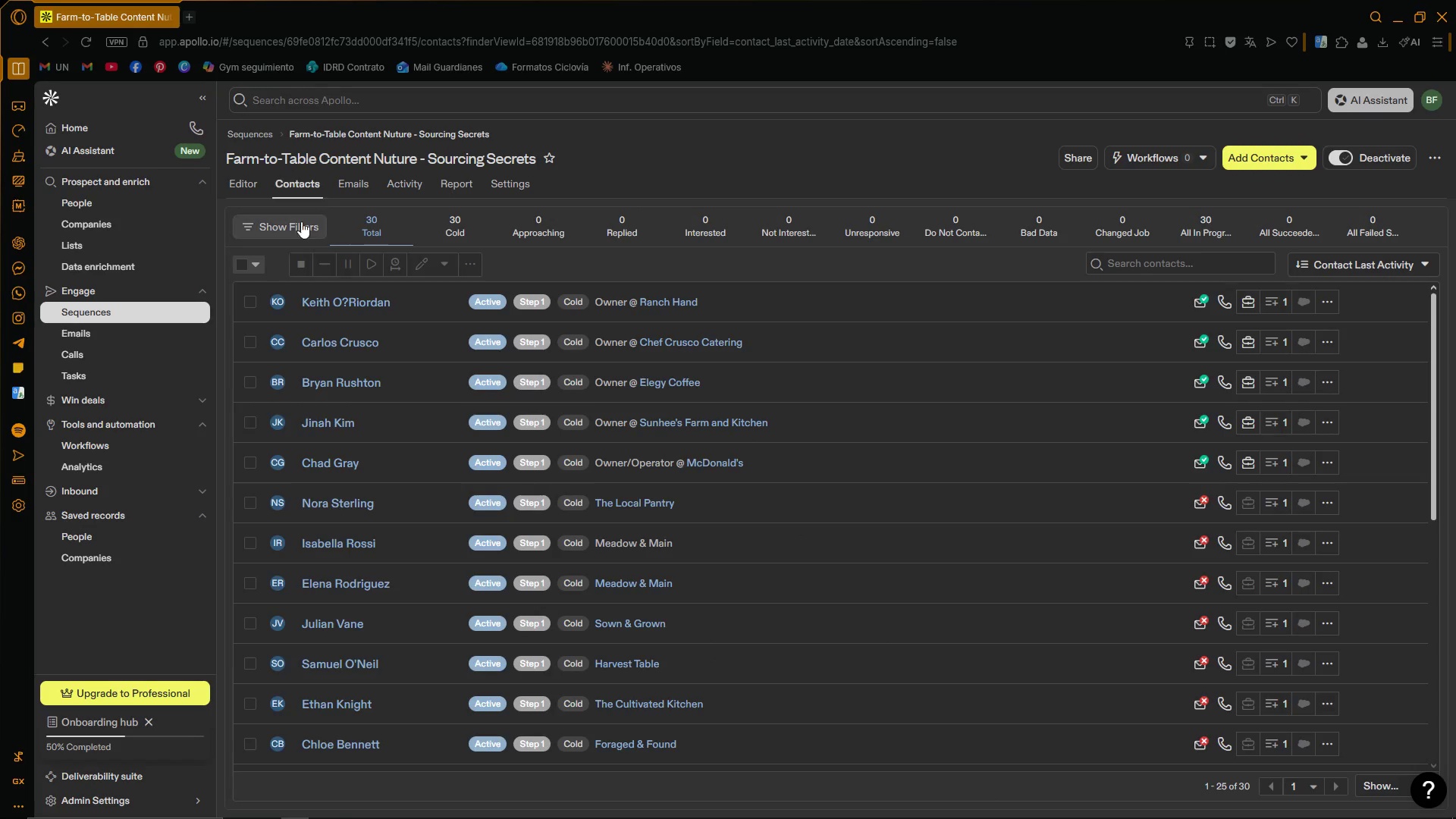 
left_click([241, 260])
 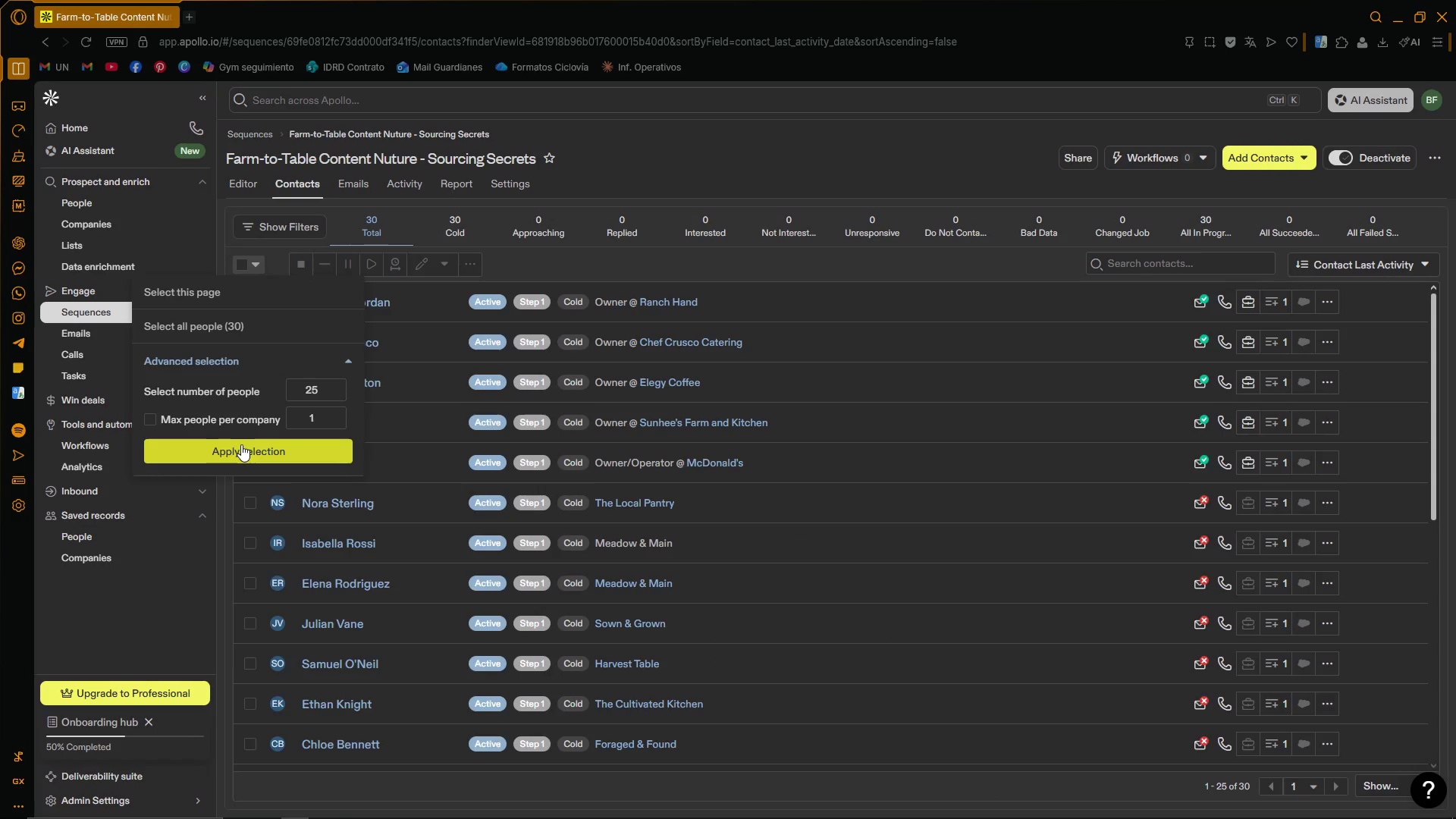 
wait(5.53)
 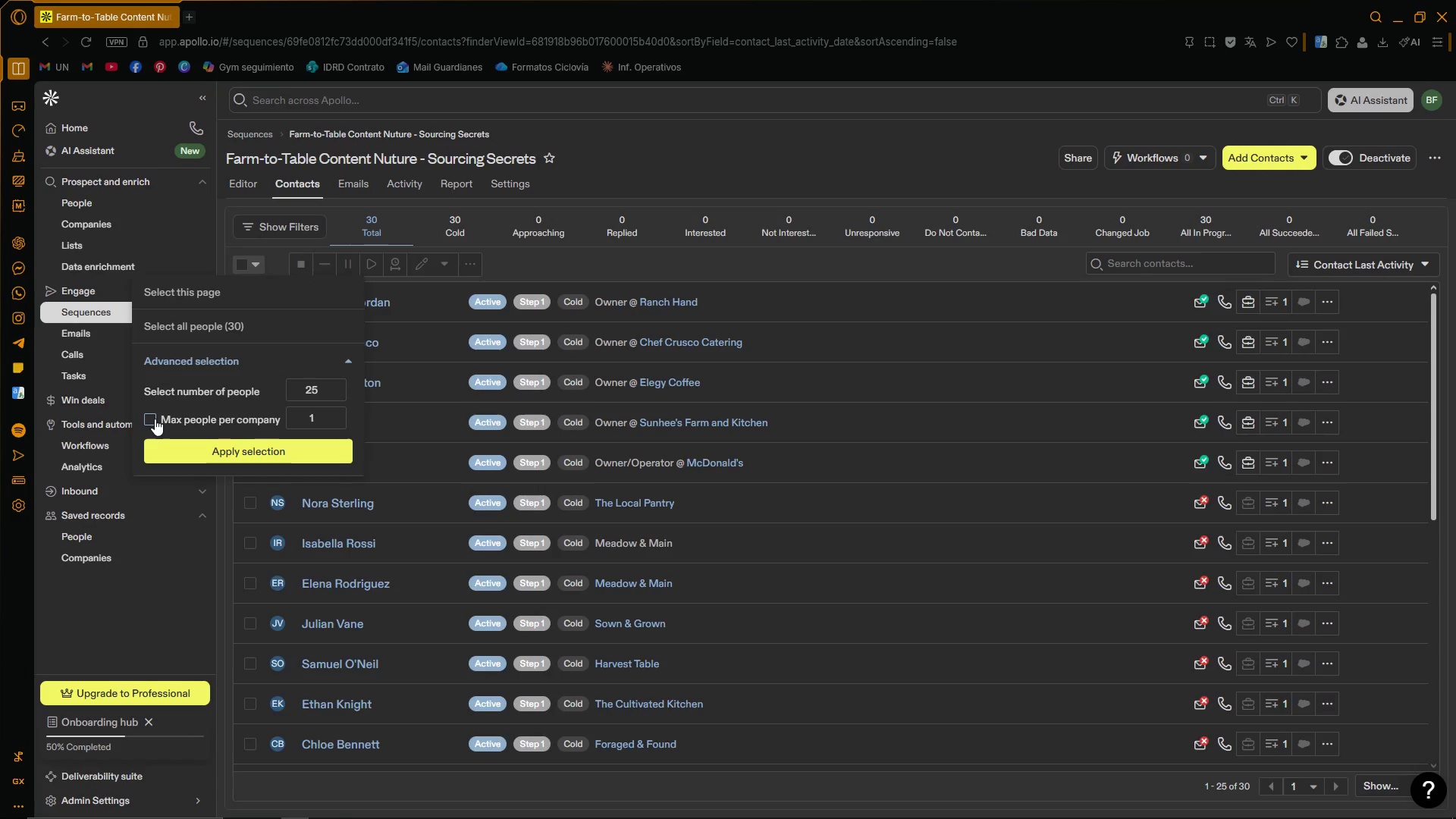 
left_click([208, 328])
 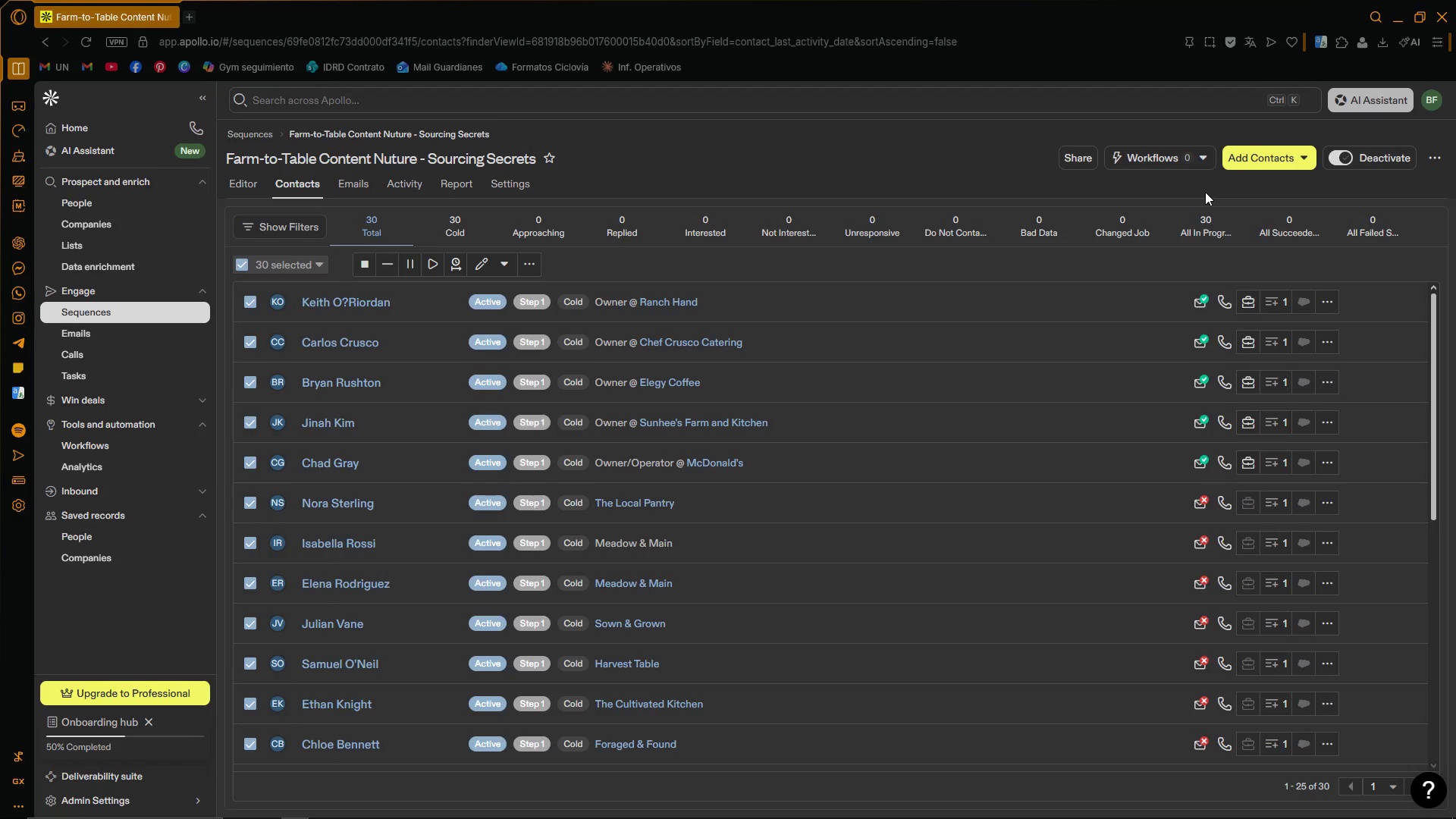 
wait(16.19)
 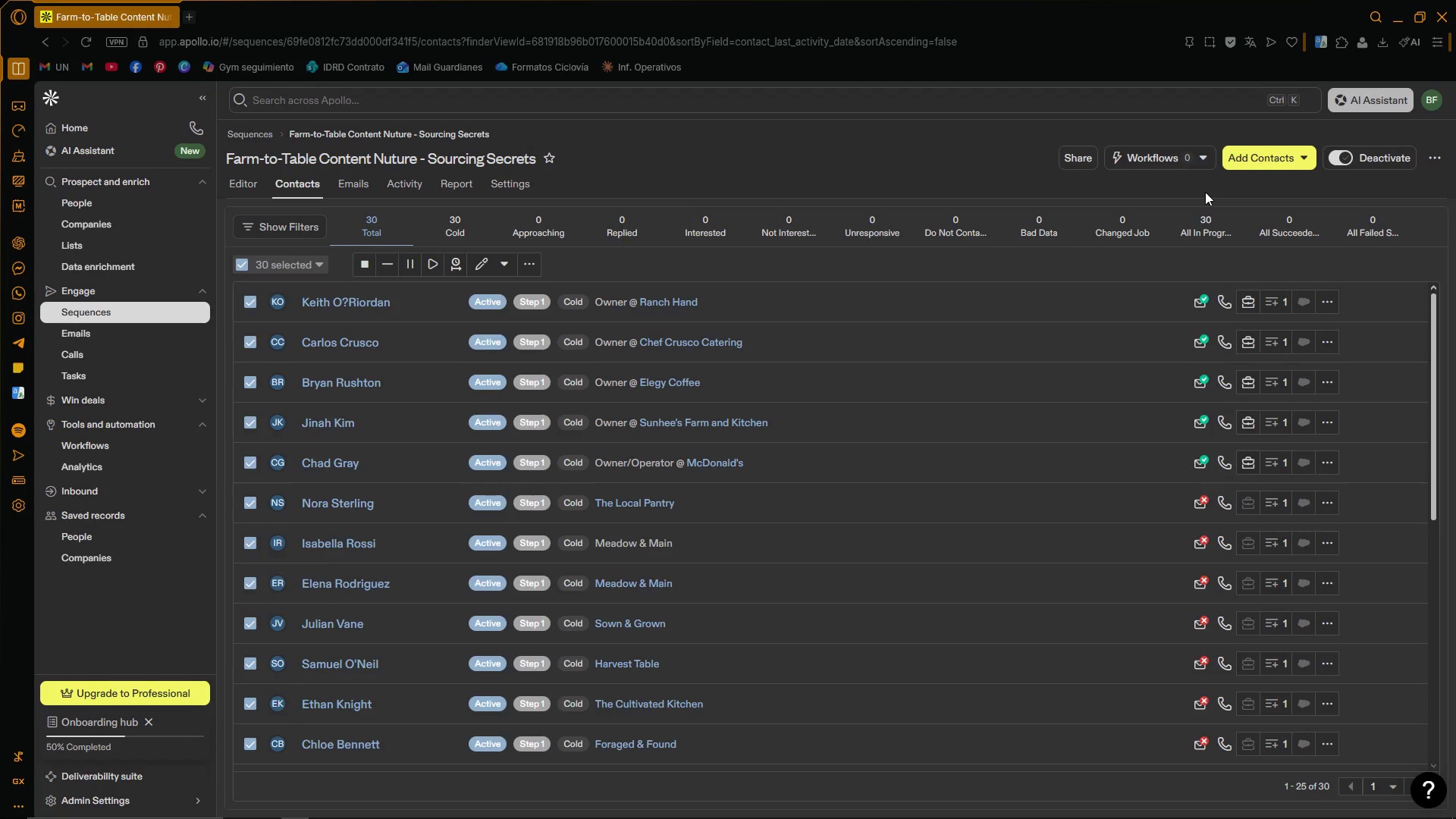 
left_click([540, 271])
 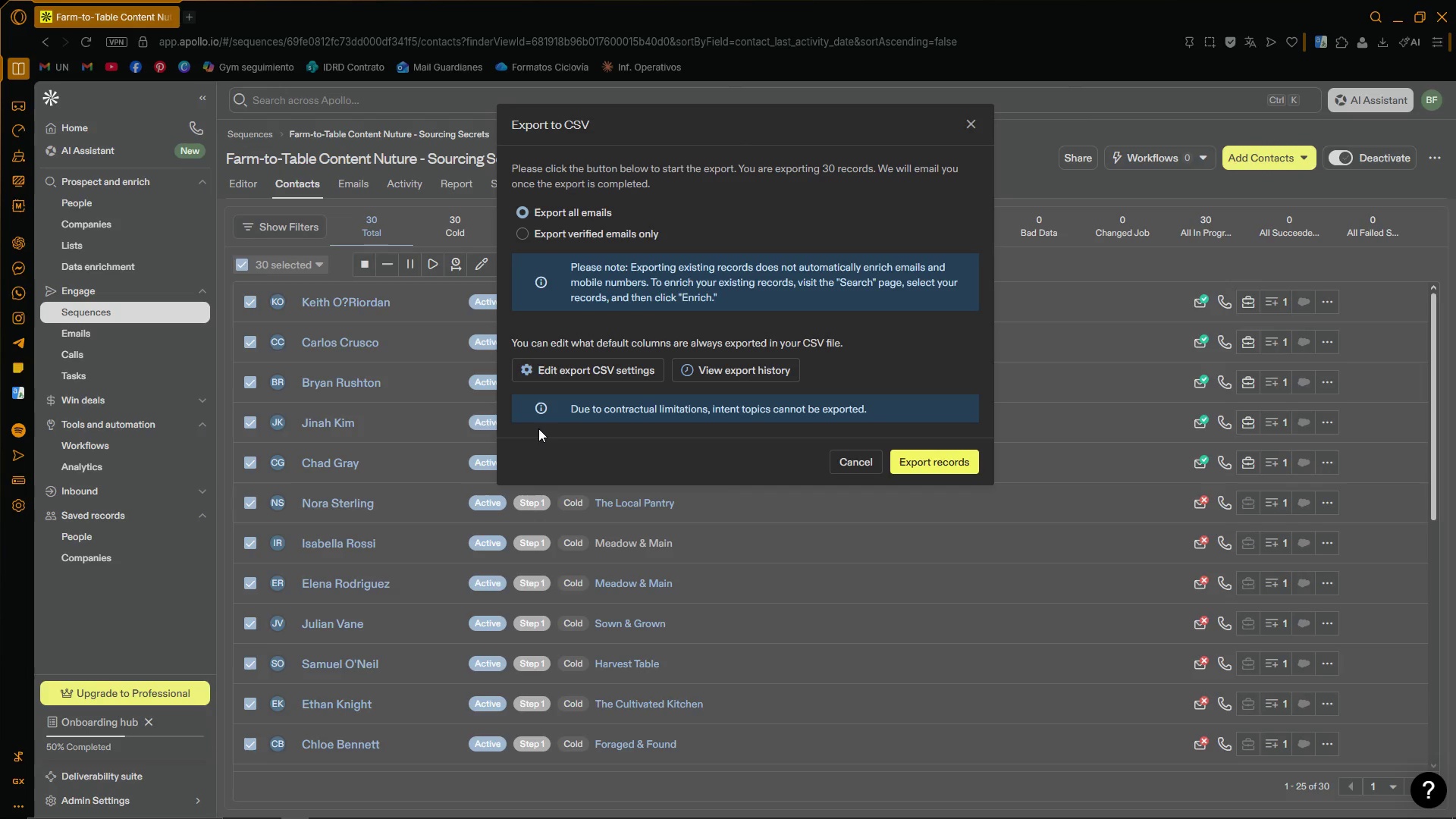 
left_click([580, 370])
 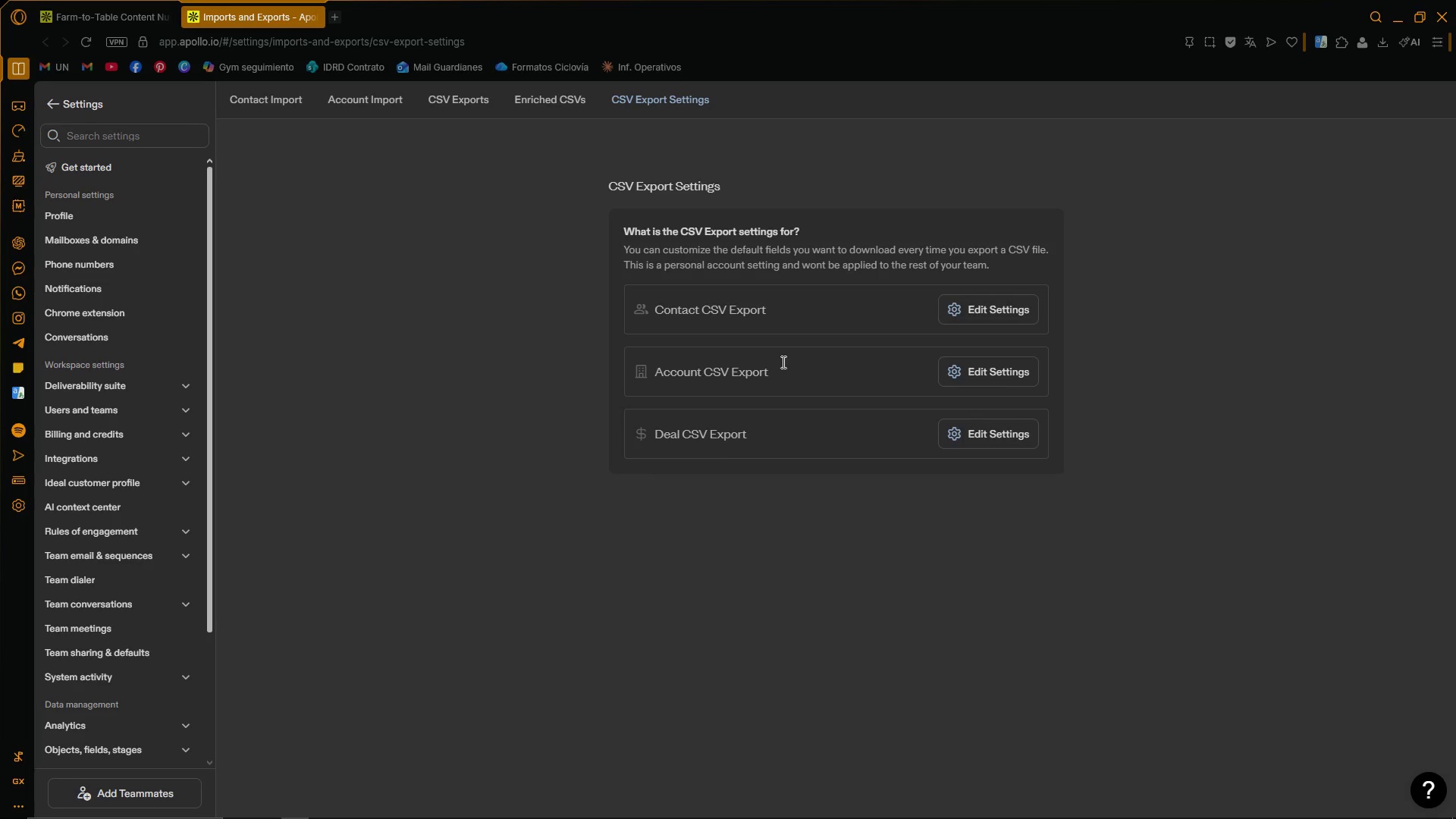 
wait(5.97)
 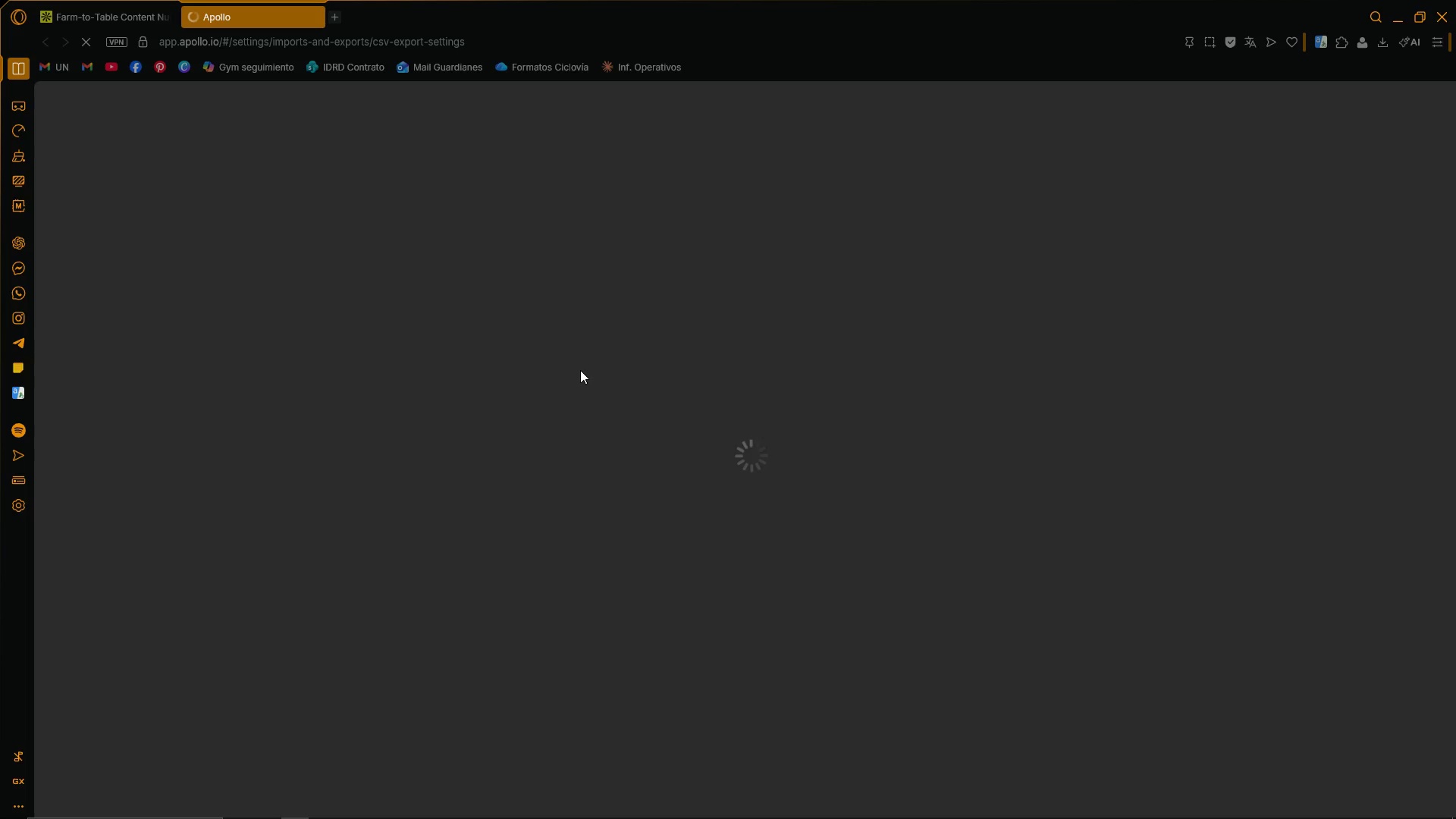 
left_click([985, 315])
 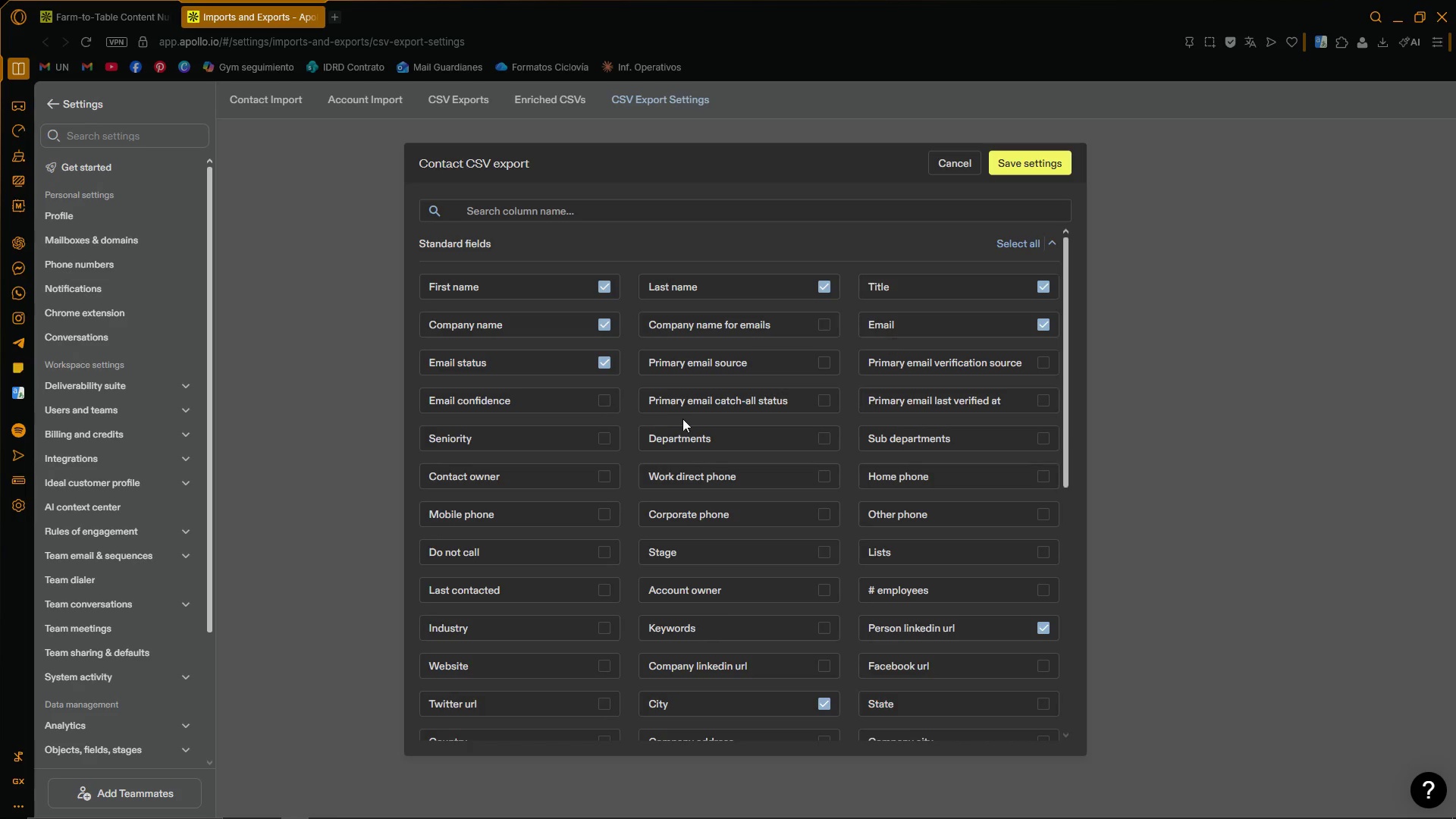 
left_click([604, 371])
 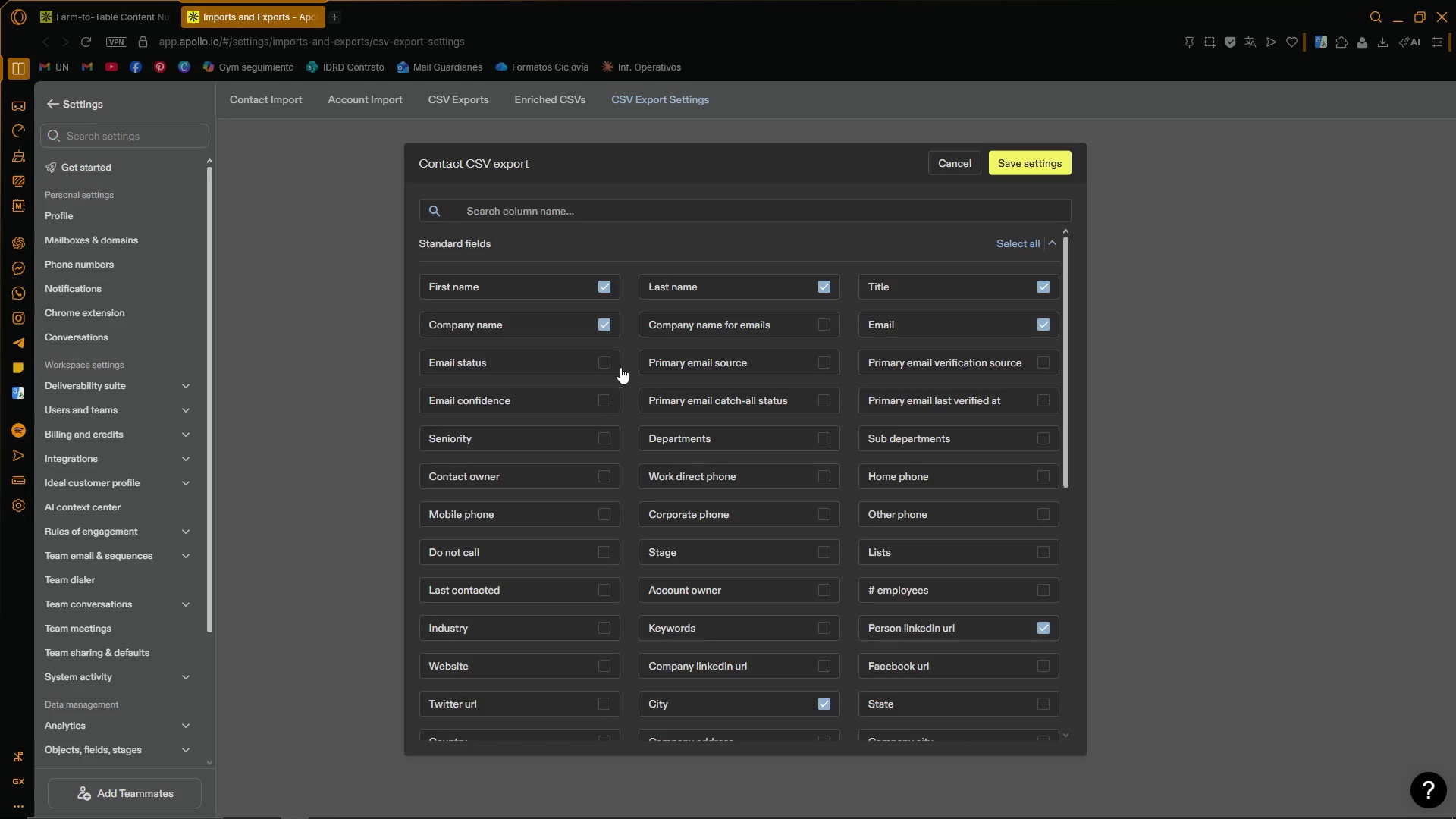 
left_click([624, 366])
 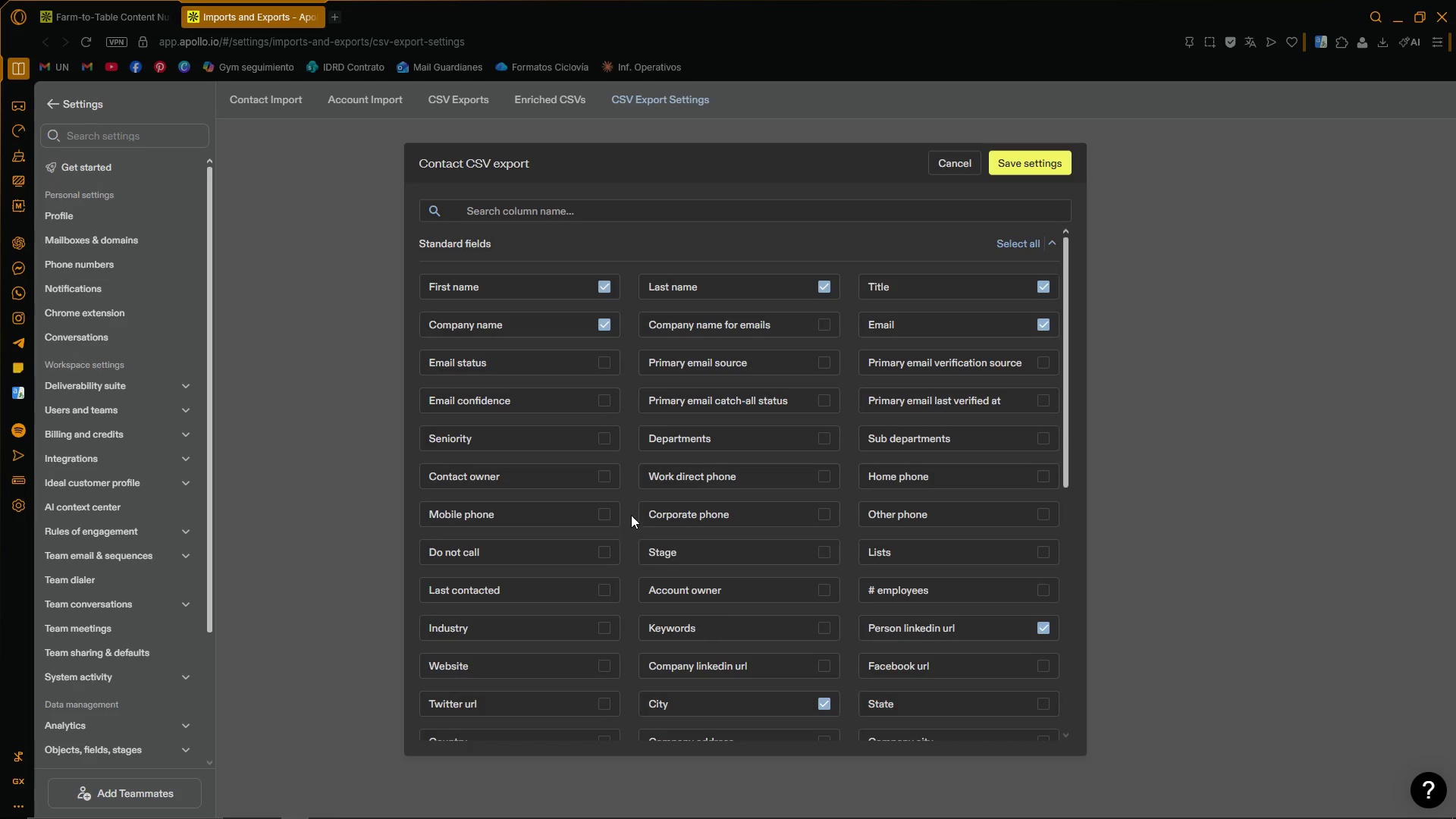 
scroll: coordinate [623, 603], scroll_direction: down, amount: 2.0
 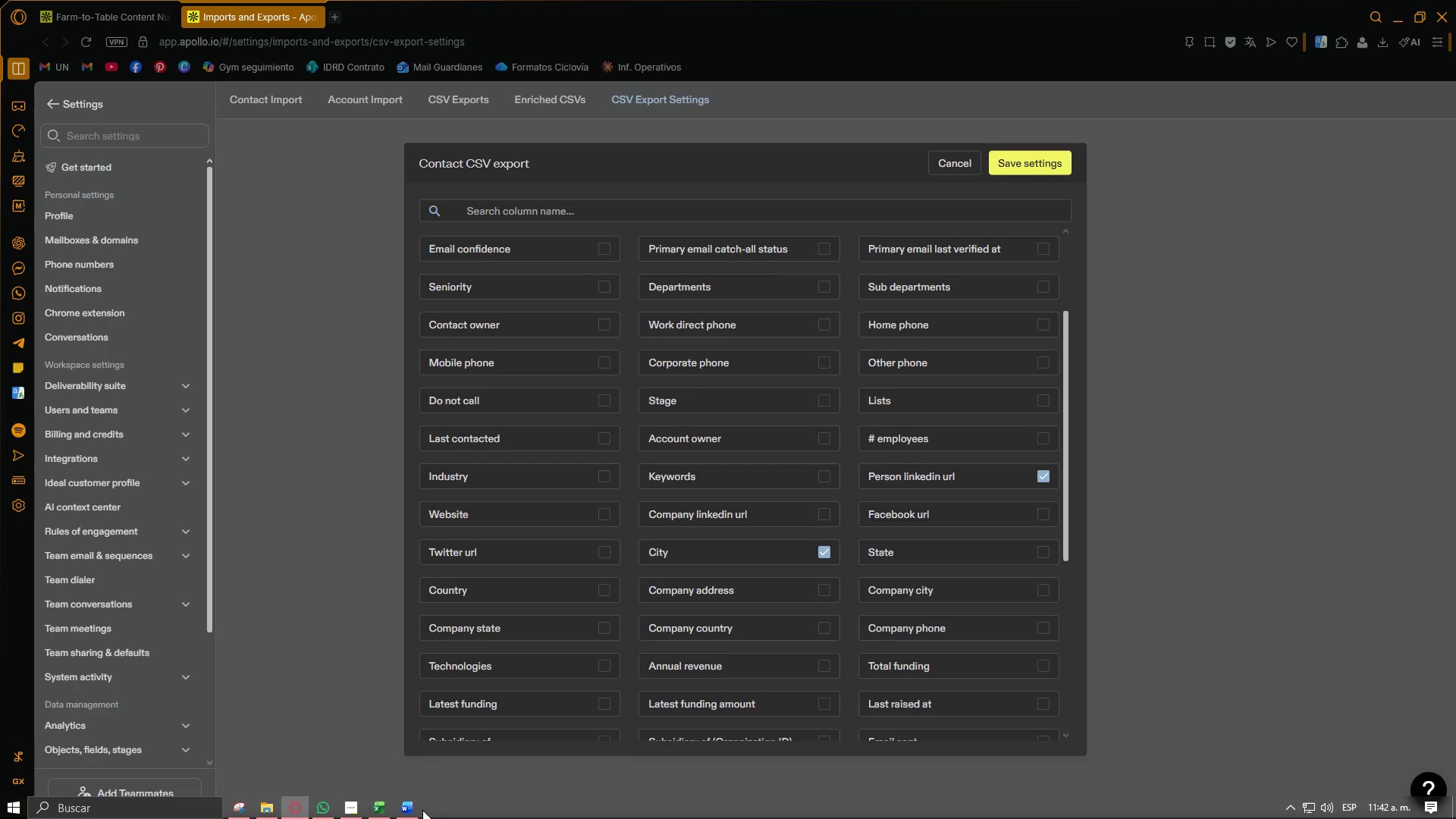 
mouse_move([372, 792])
 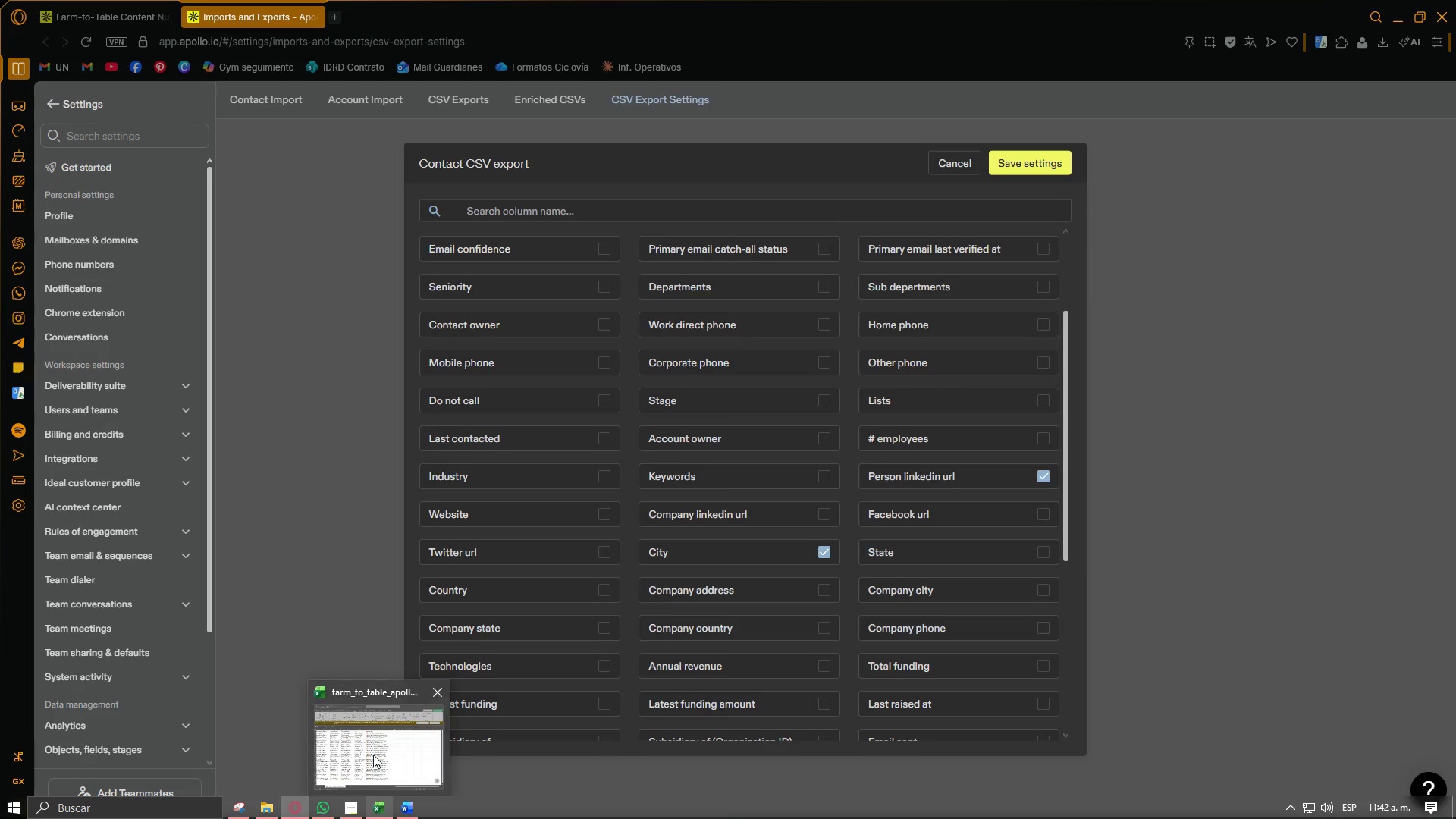 
left_click([373, 755])
 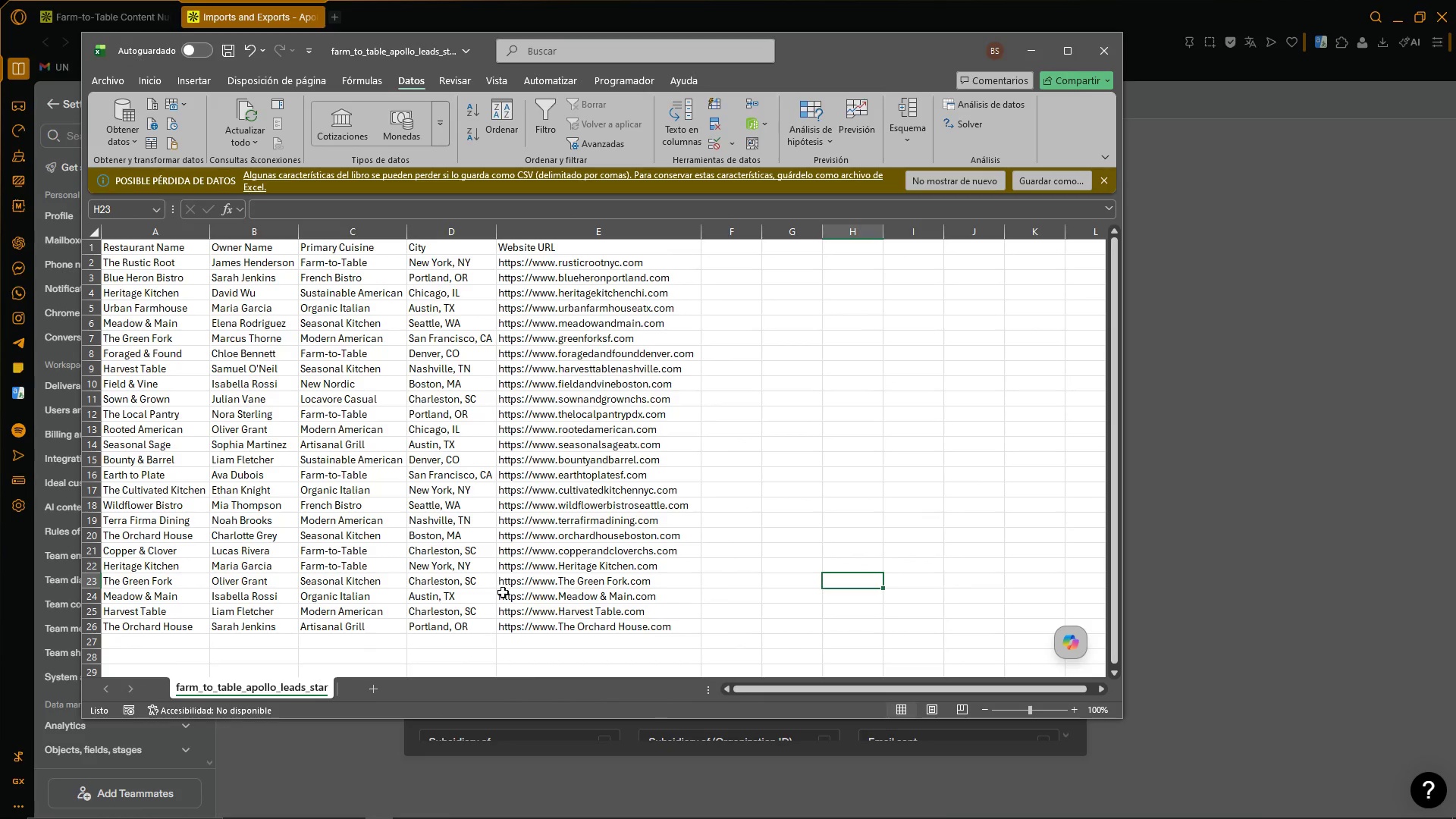 
scroll: coordinate [506, 584], scroll_direction: up, amount: 3.0
 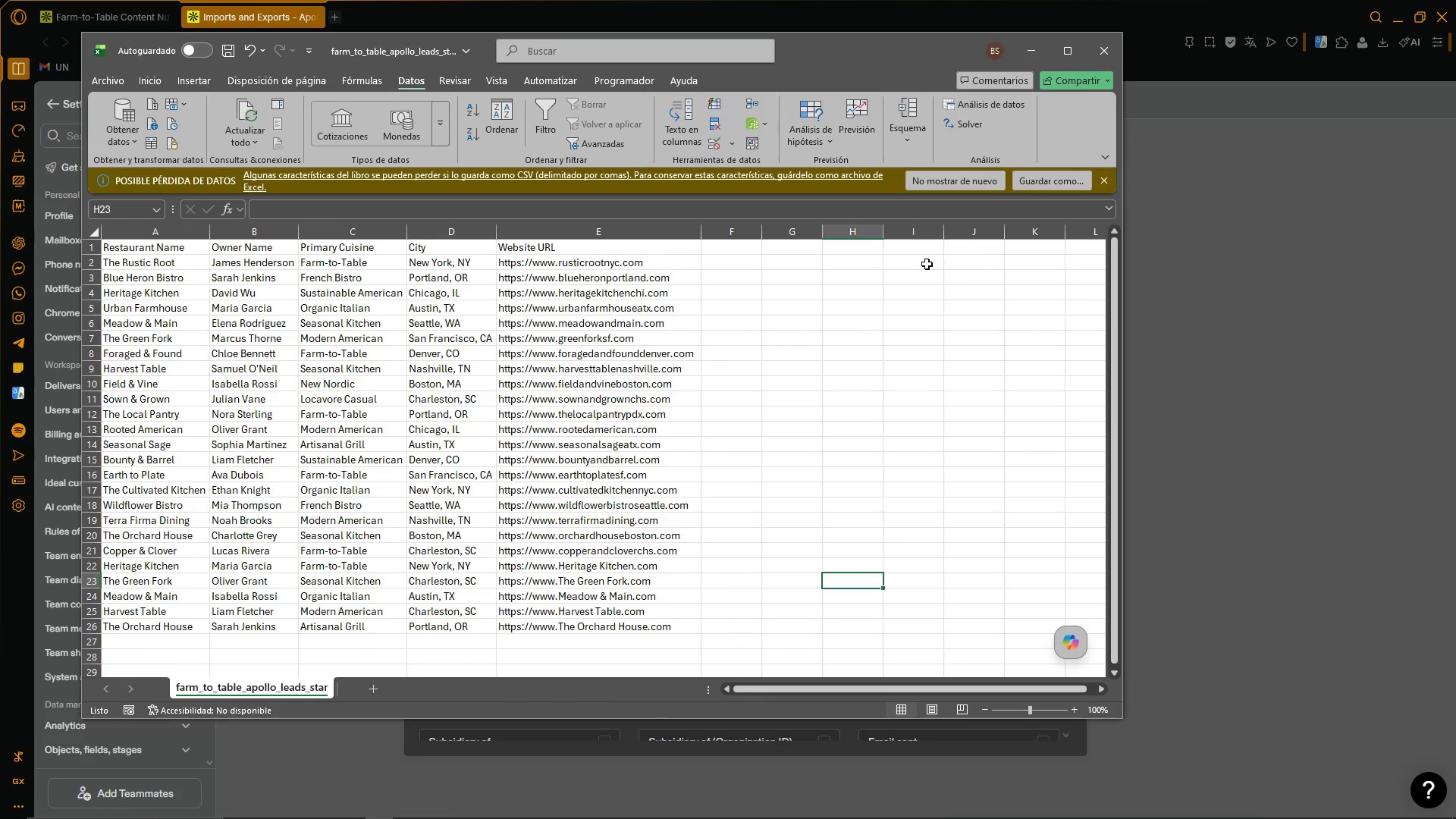 
left_click([857, 370])
 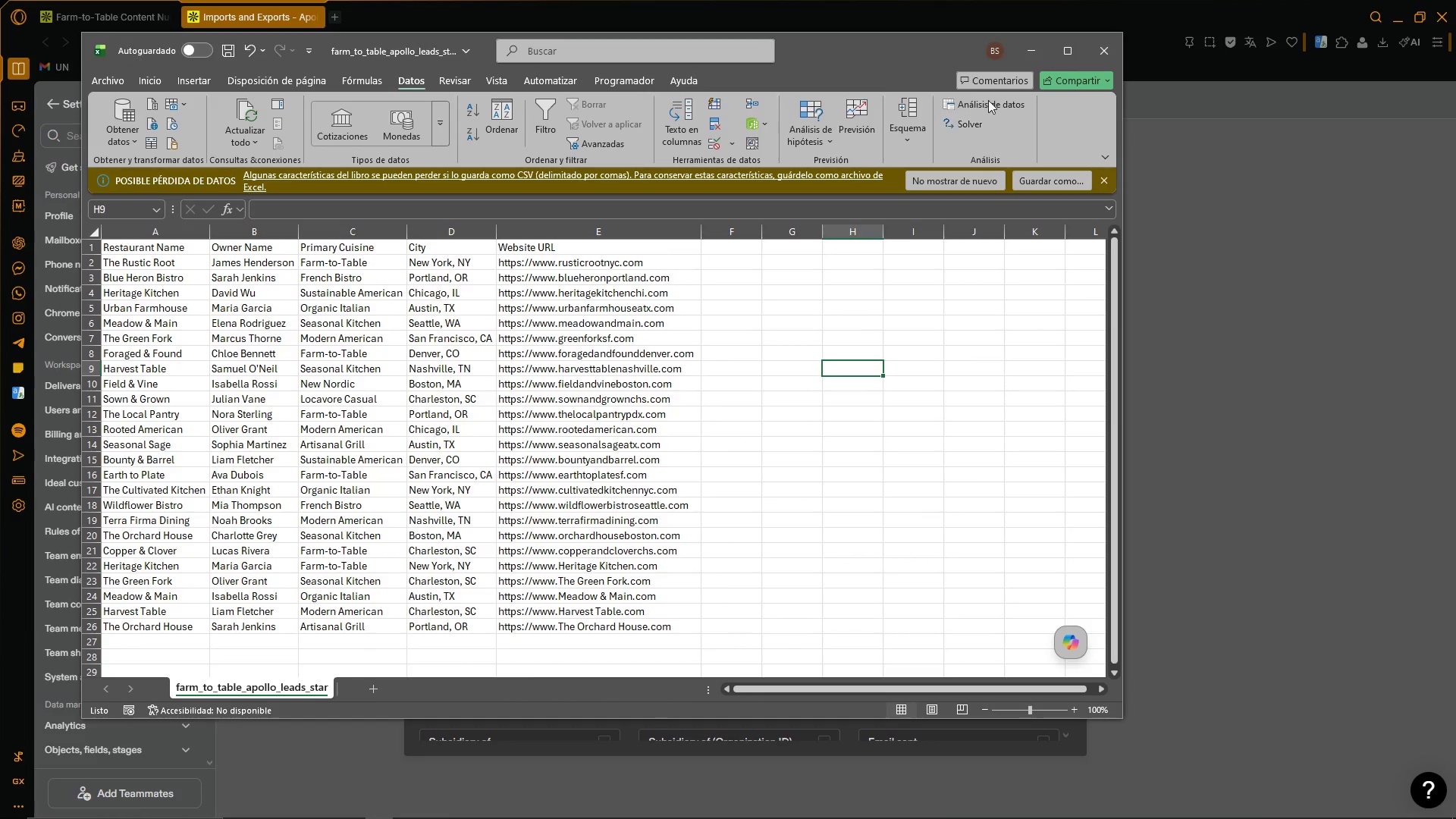 
left_click([1041, 55])
 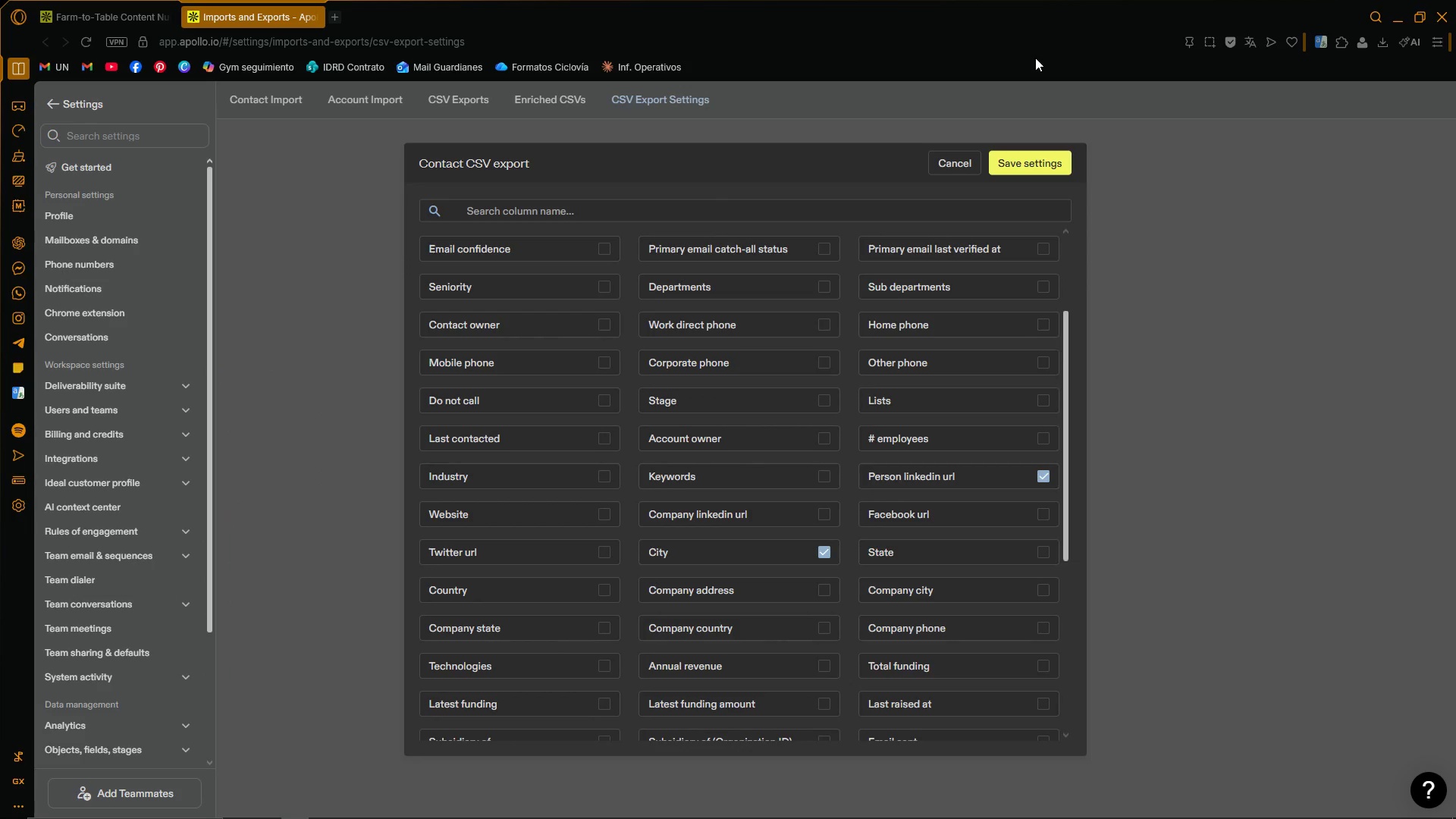 
wait(9.5)
 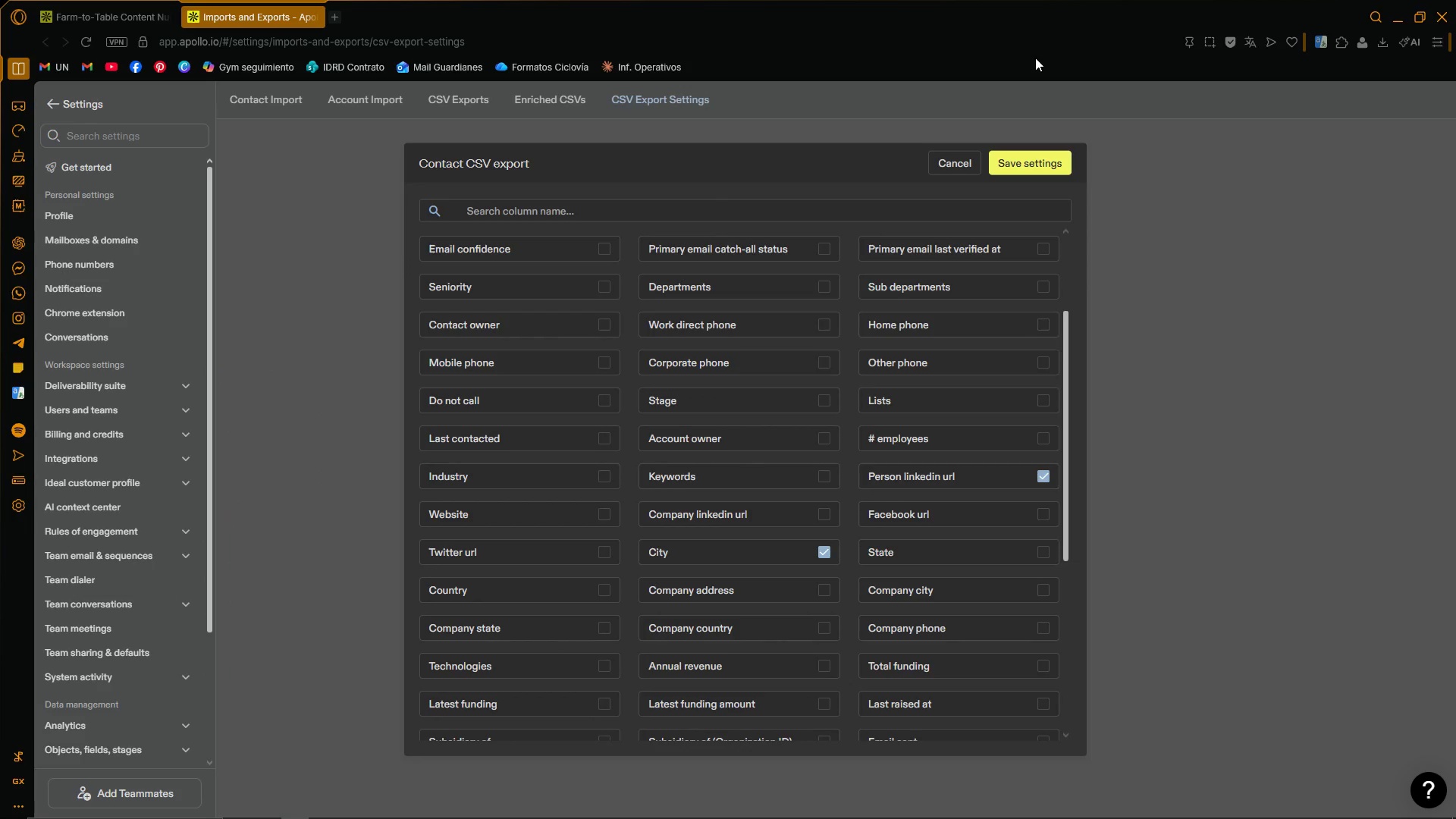 
scroll: coordinate [857, 519], scroll_direction: down, amount: 9.0
 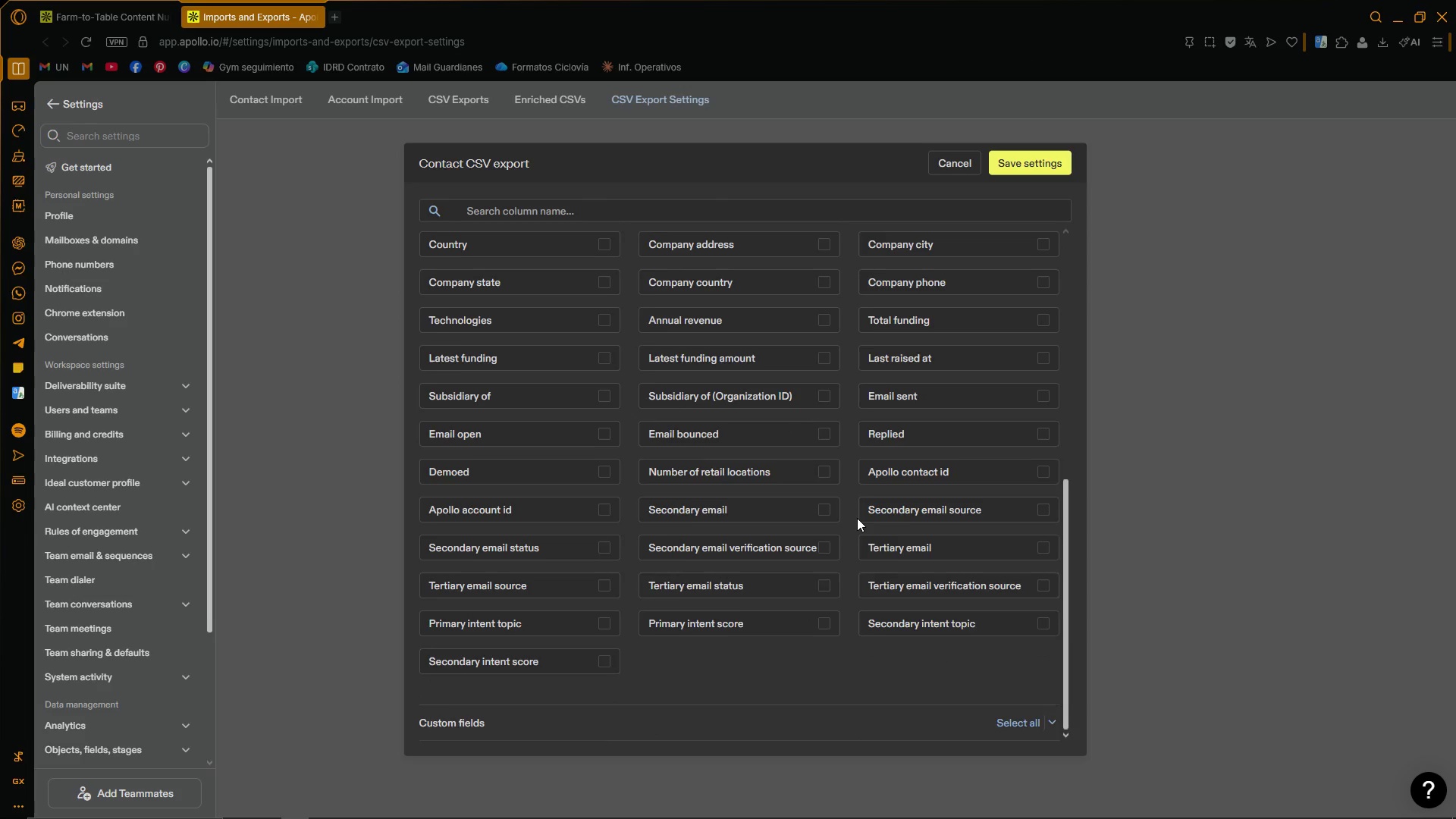 
scroll: coordinate [856, 516], scroll_direction: up, amount: 9.0
 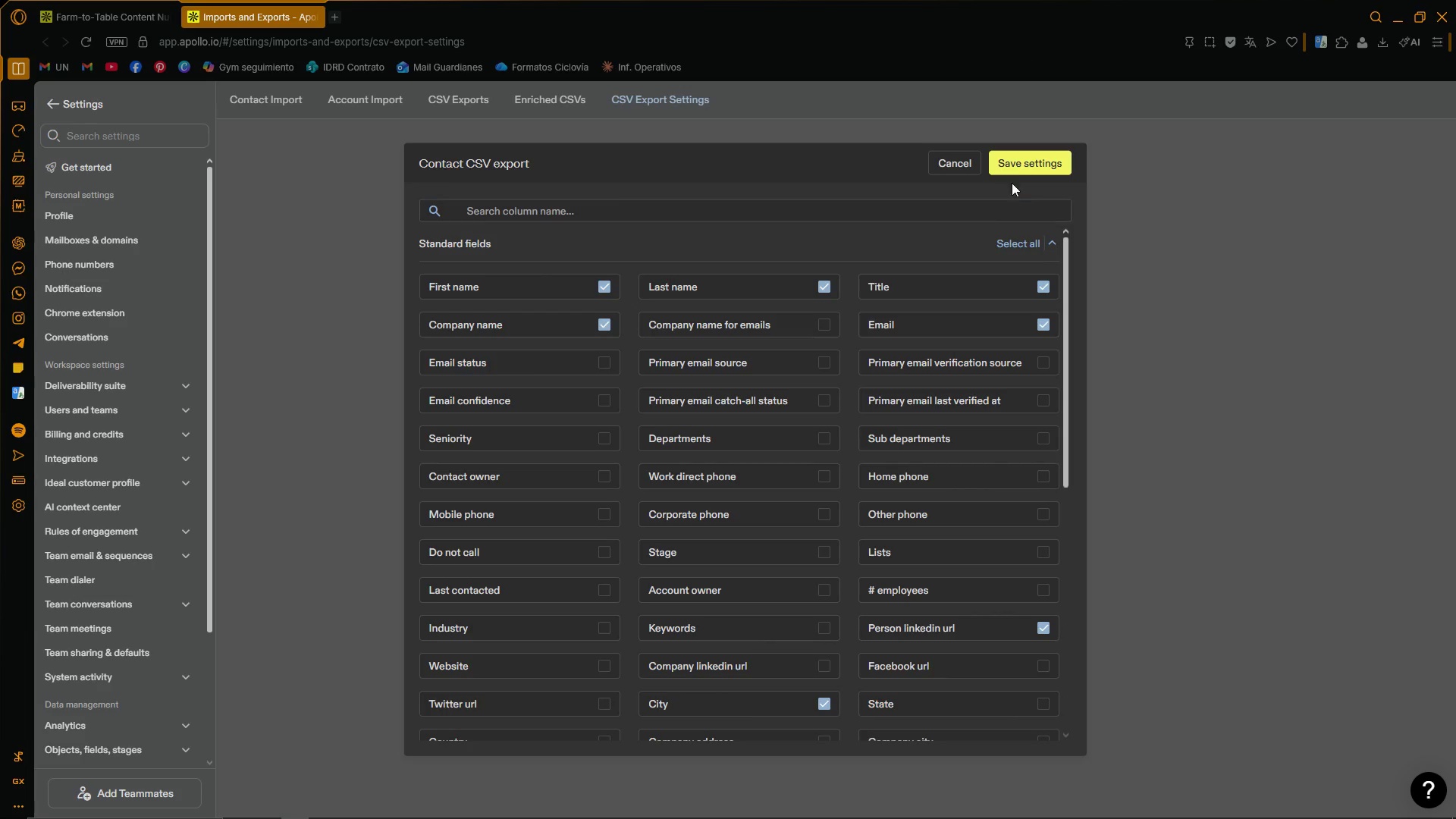 
left_click([1021, 168])
 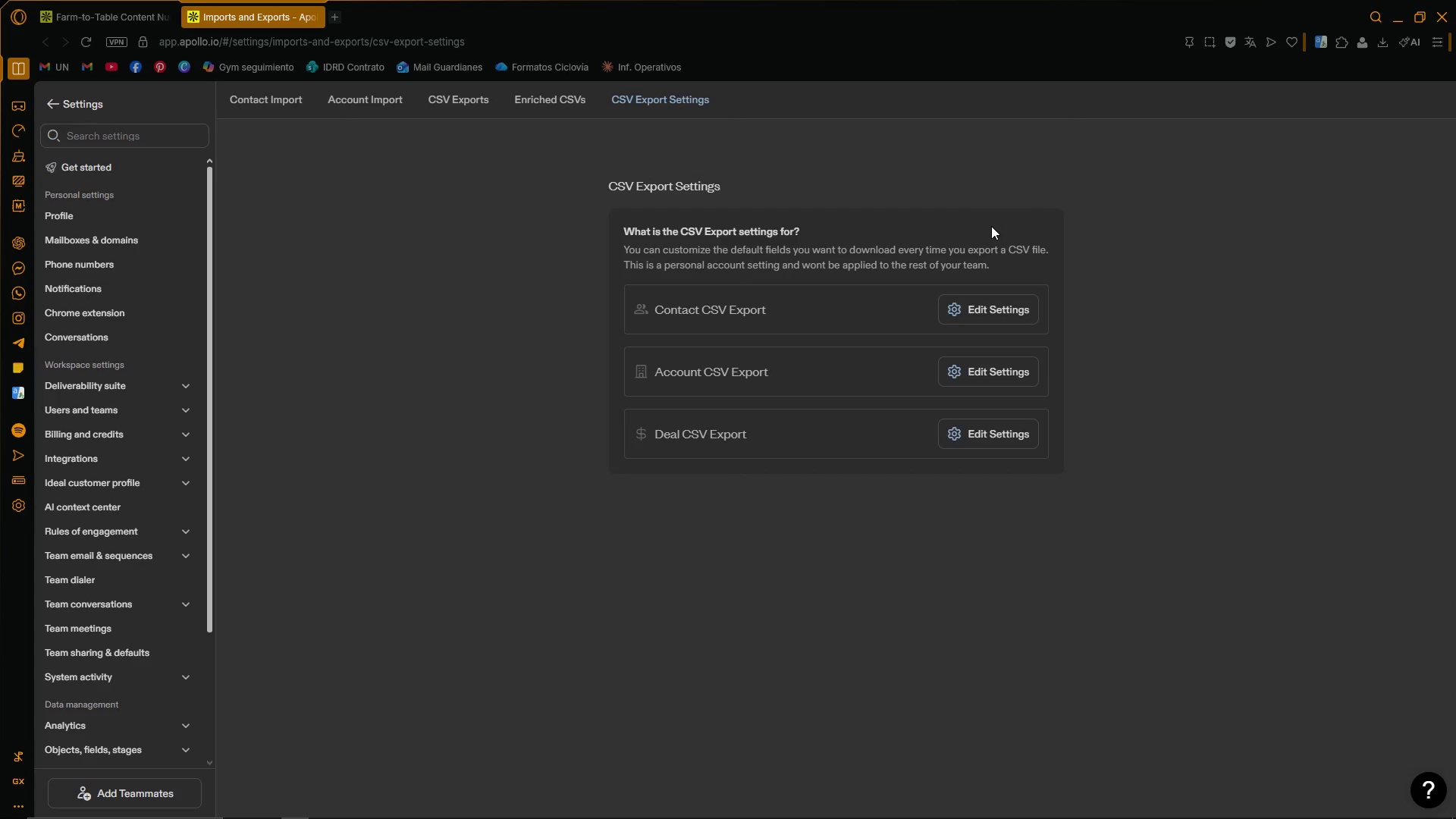 
left_click([314, 17])
 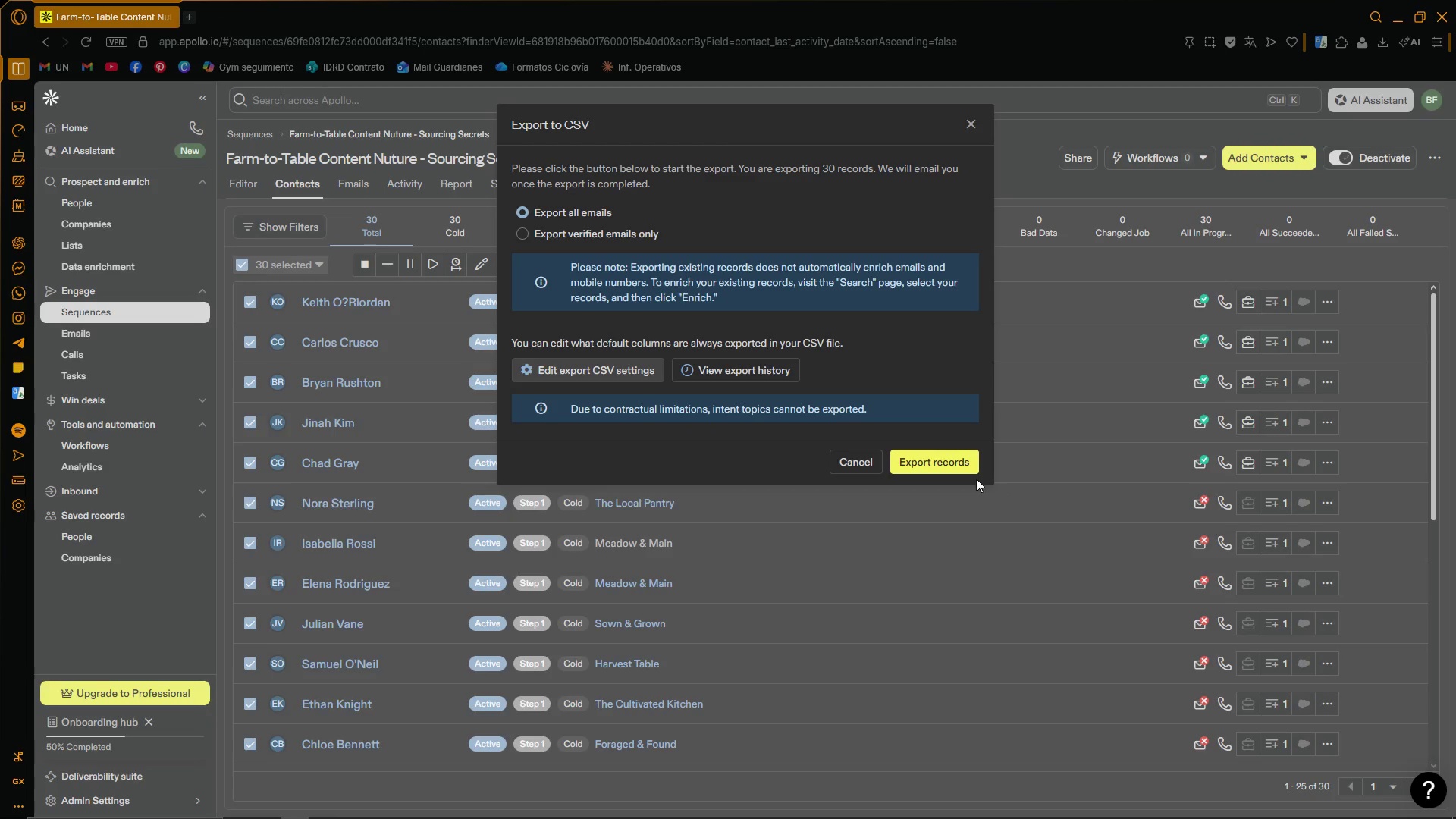 
left_click([965, 467])
 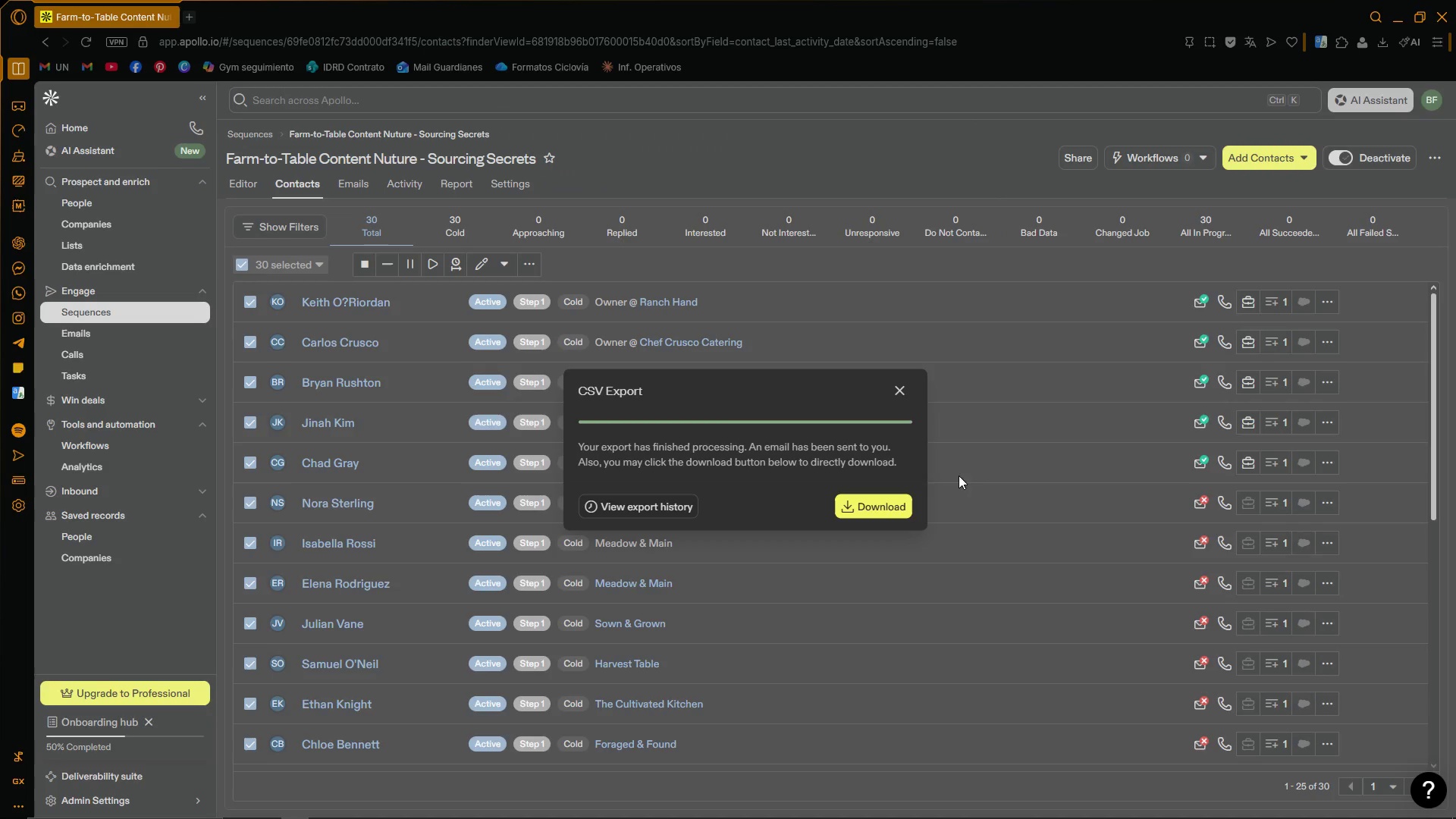 
left_click([876, 503])
 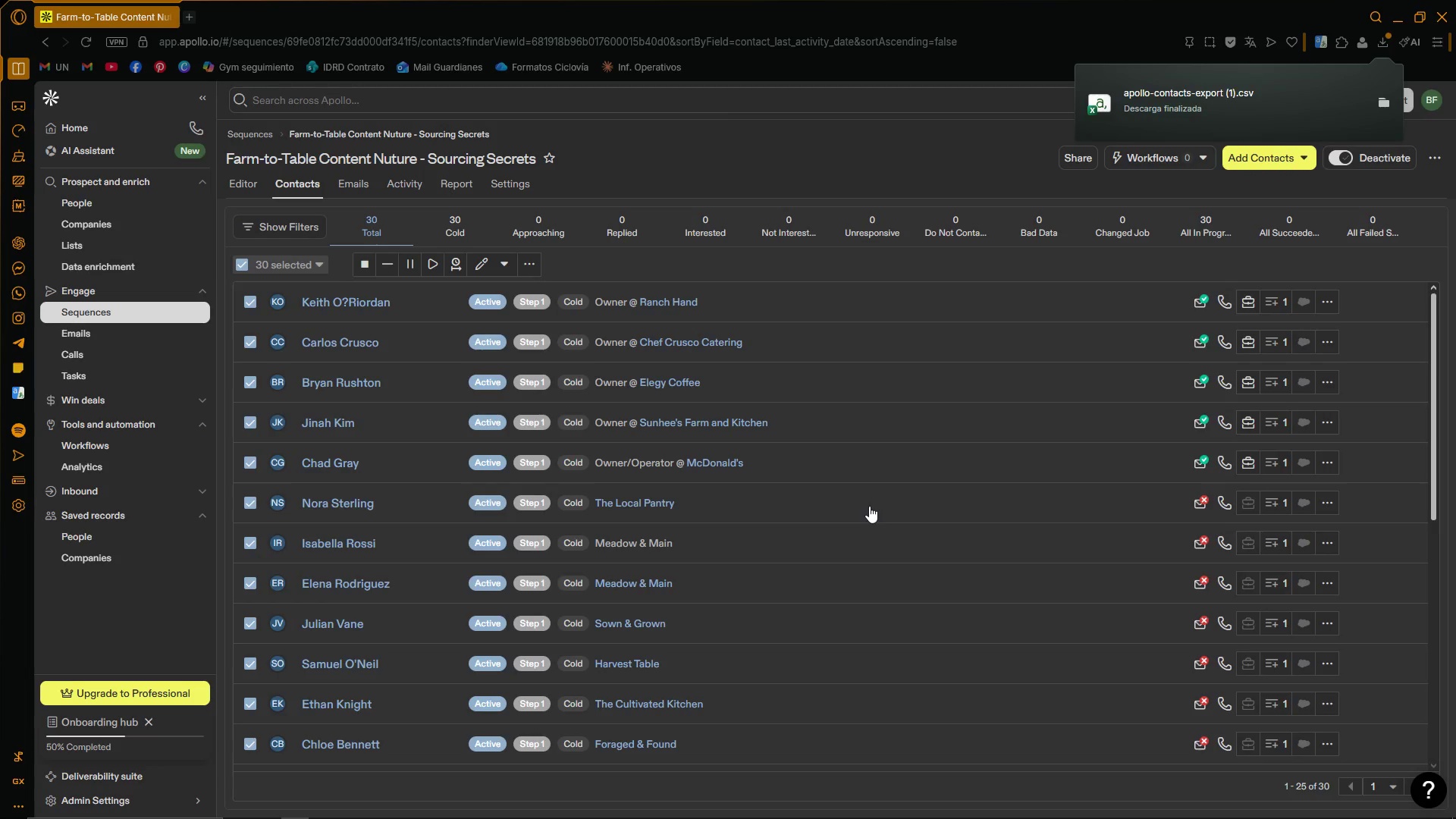 
wait(9.5)
 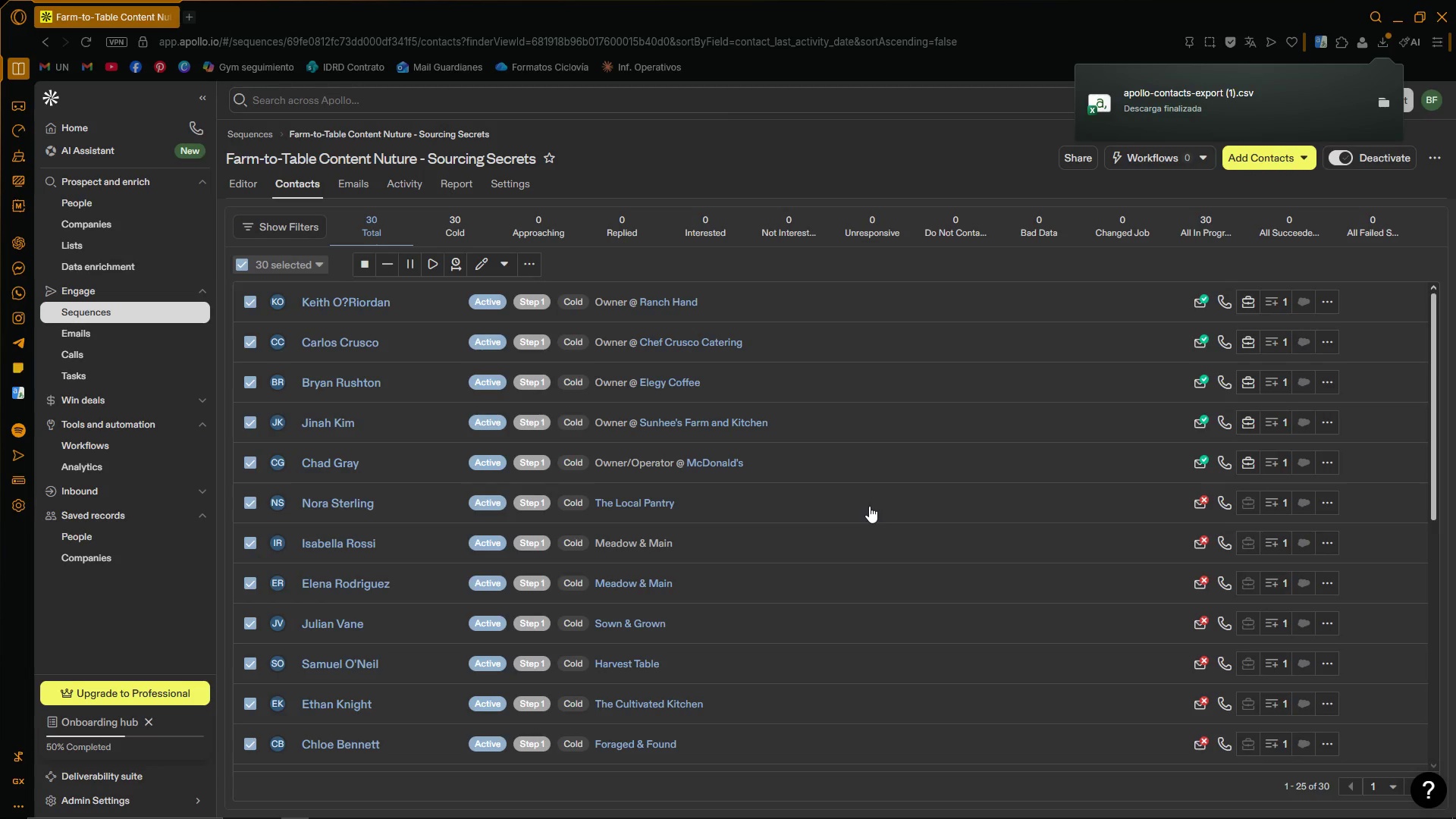 
double_click([1239, 103])
 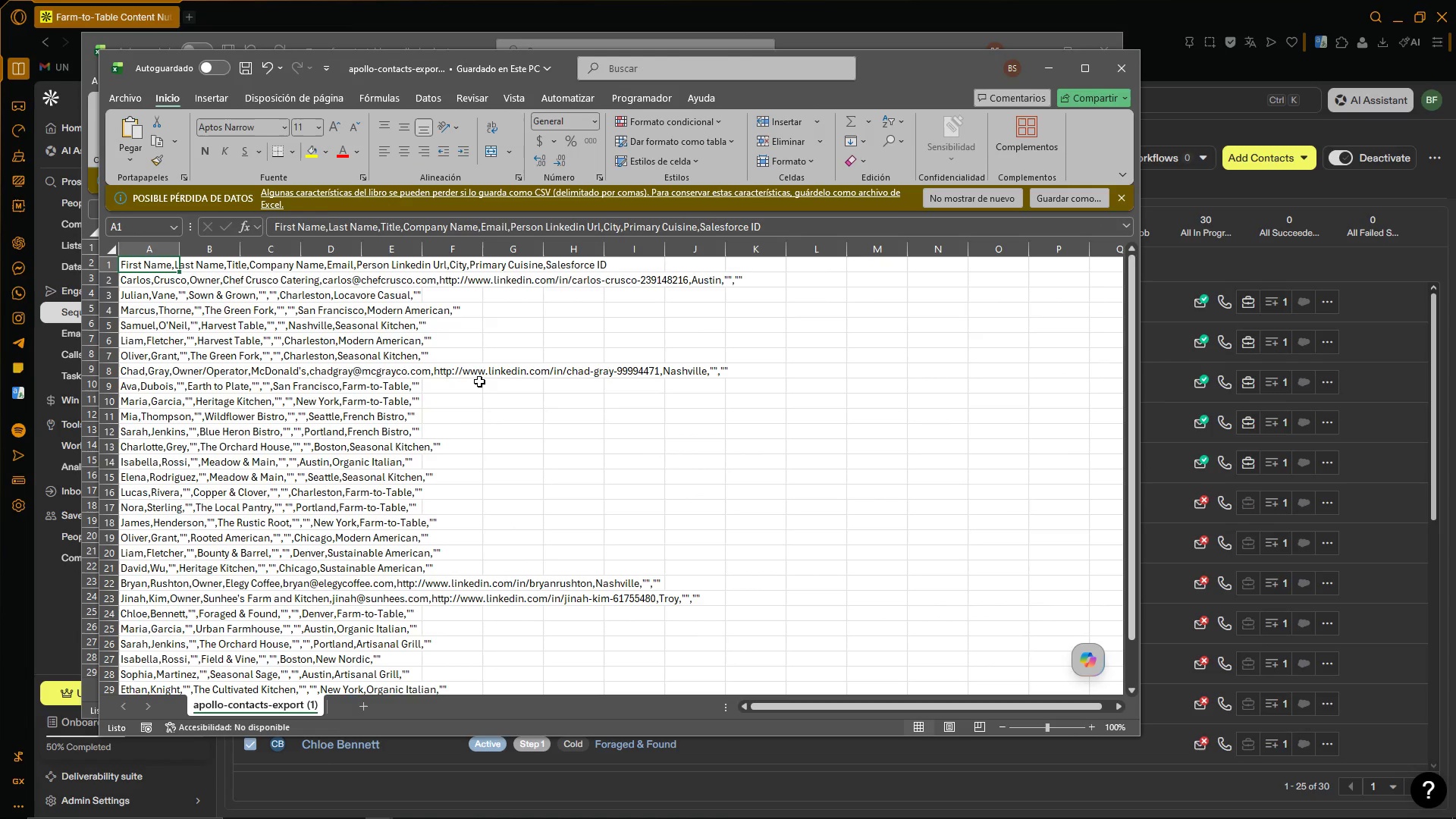 
left_click([162, 252])
 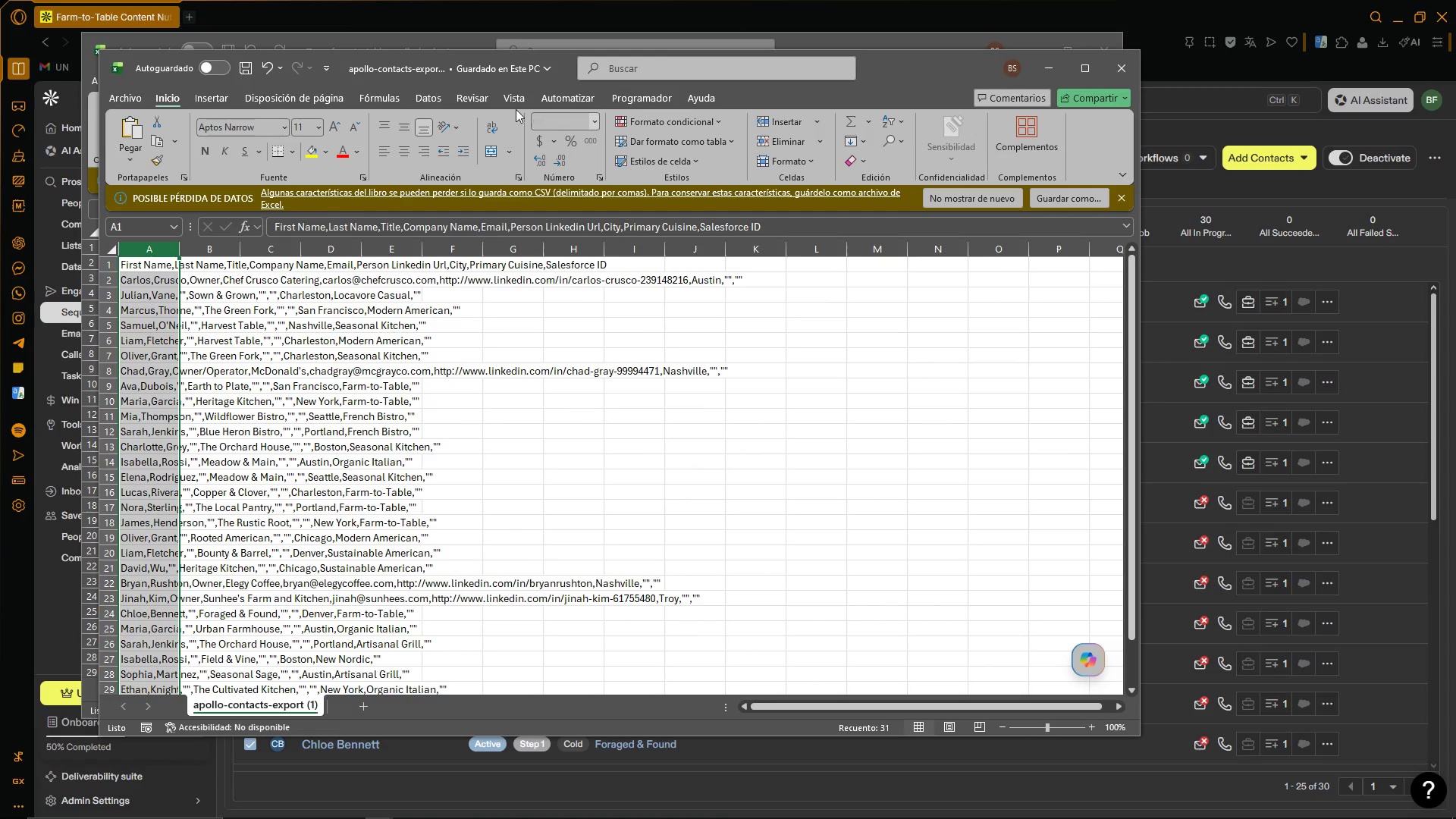 
left_click([424, 96])
 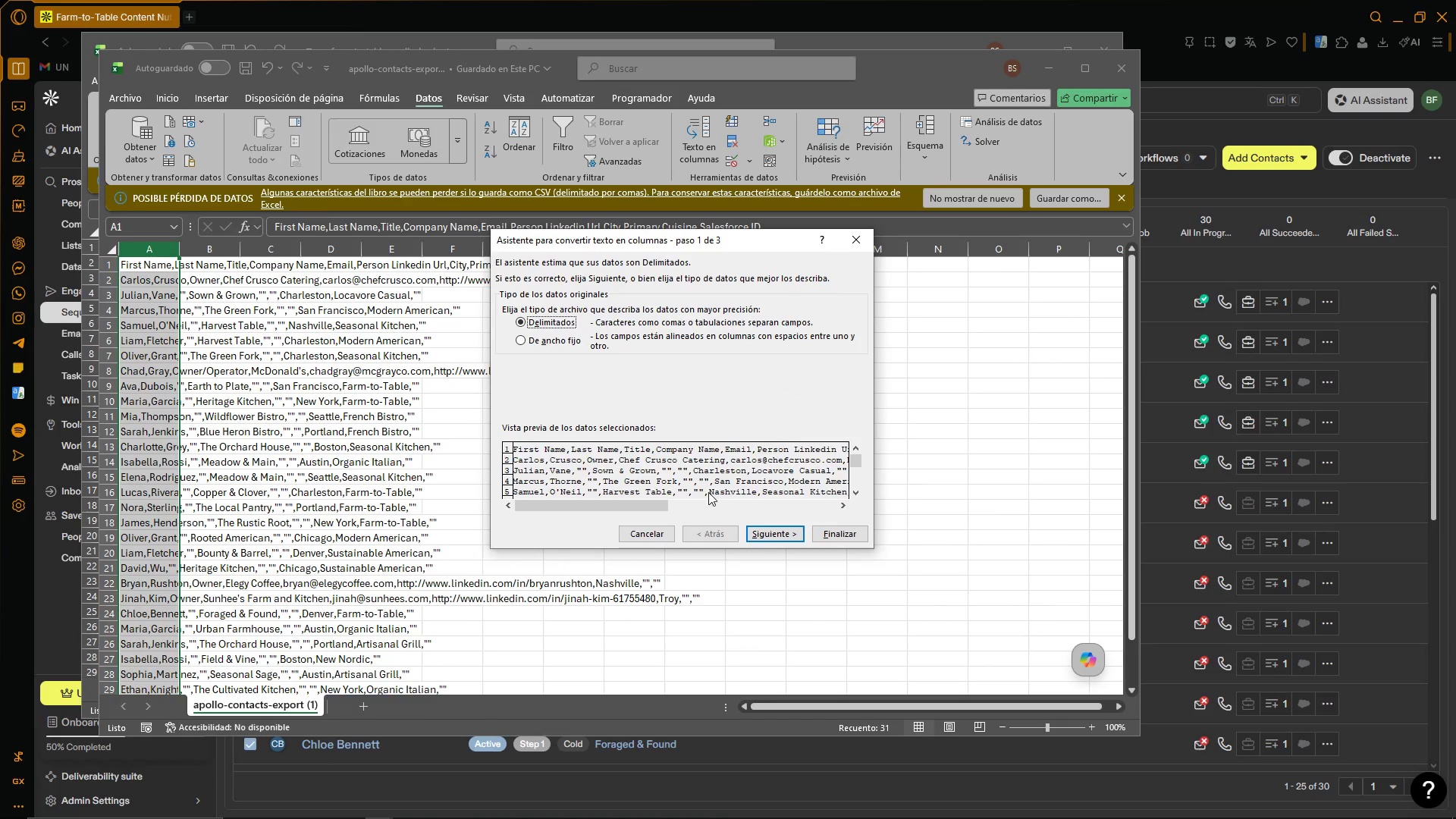 
left_click([786, 532])
 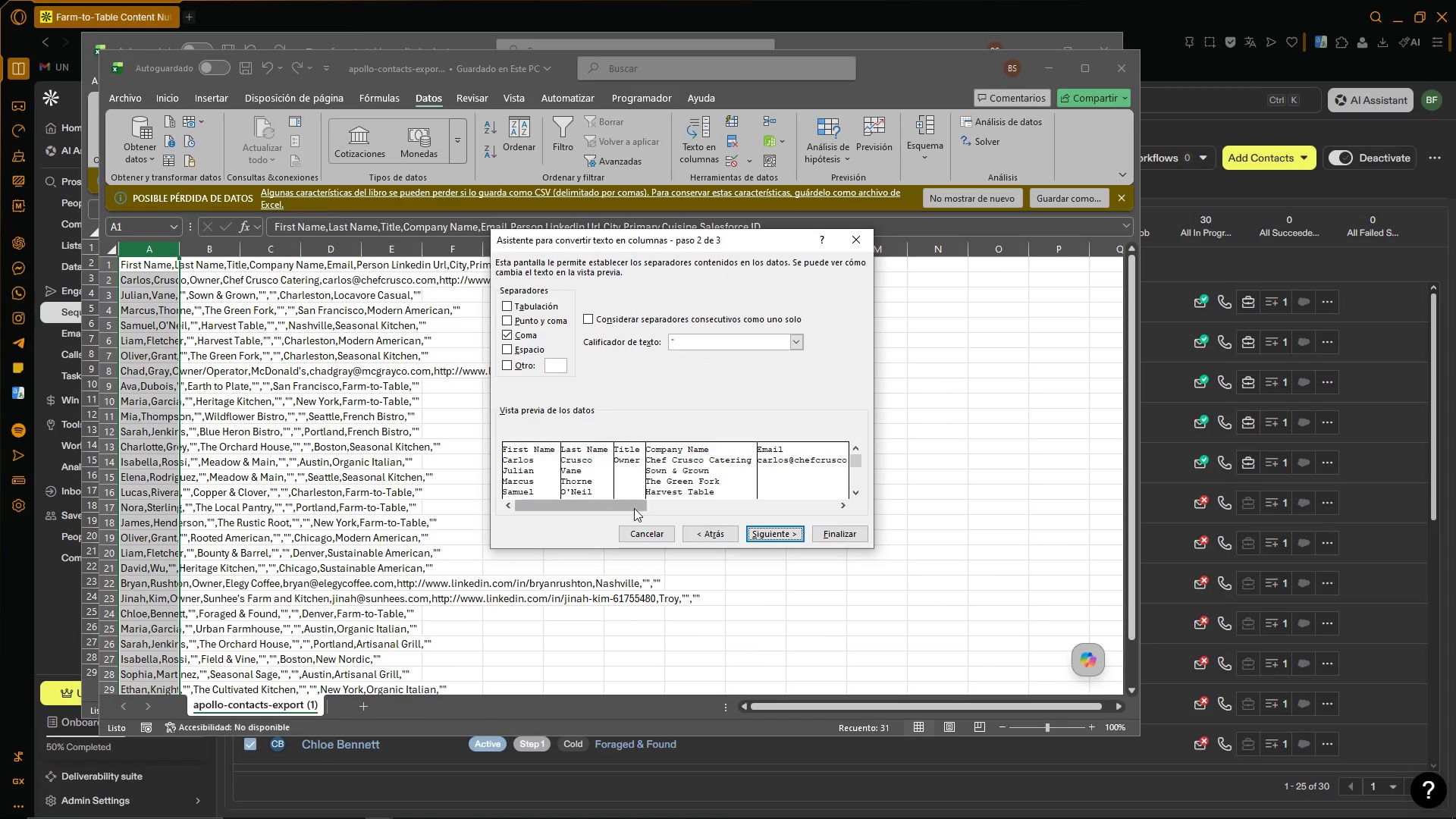 
left_click([762, 529])
 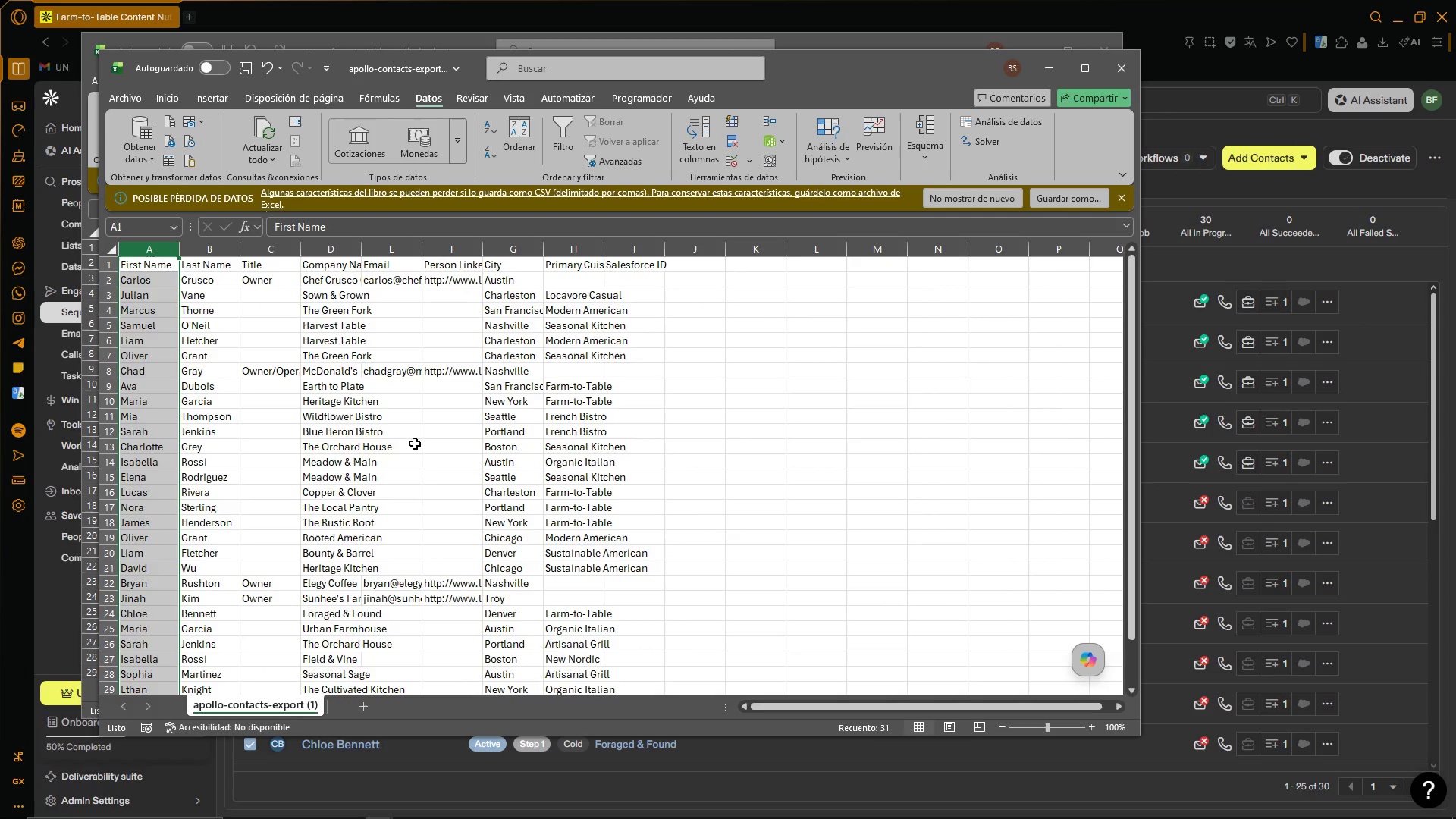 
double_click([178, 247])